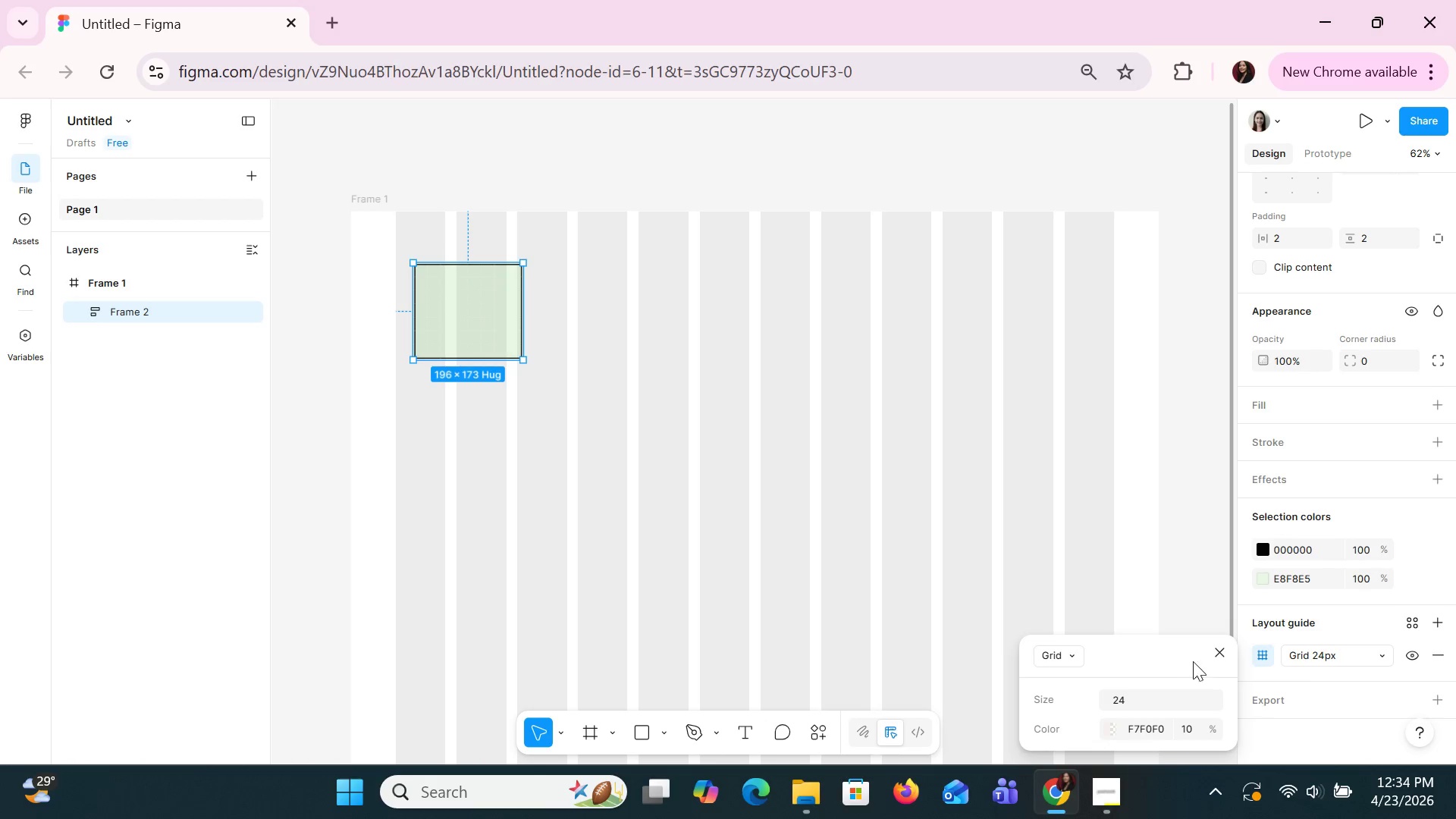 
left_click([1211, 661])
 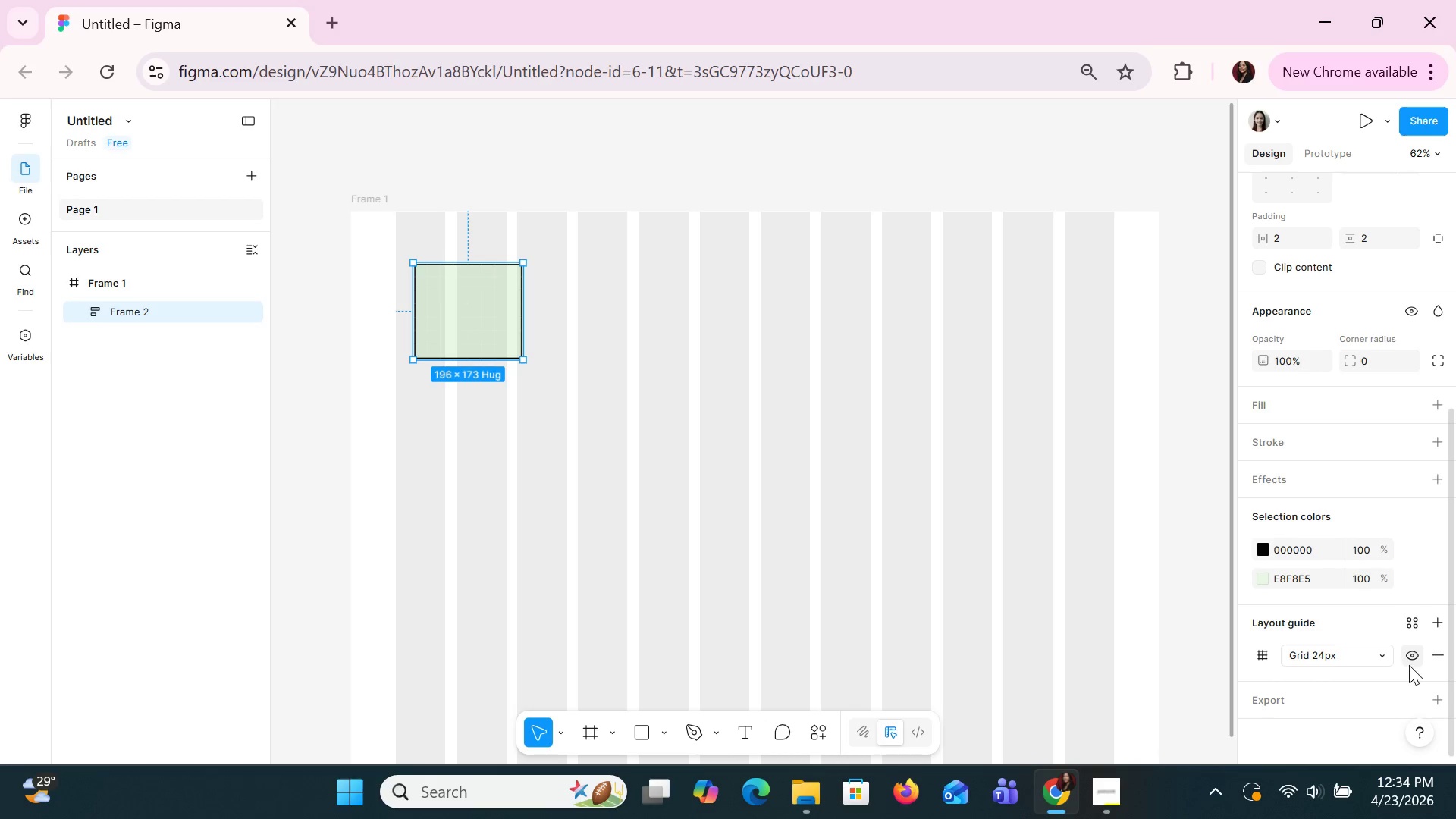 
left_click([1410, 662])
 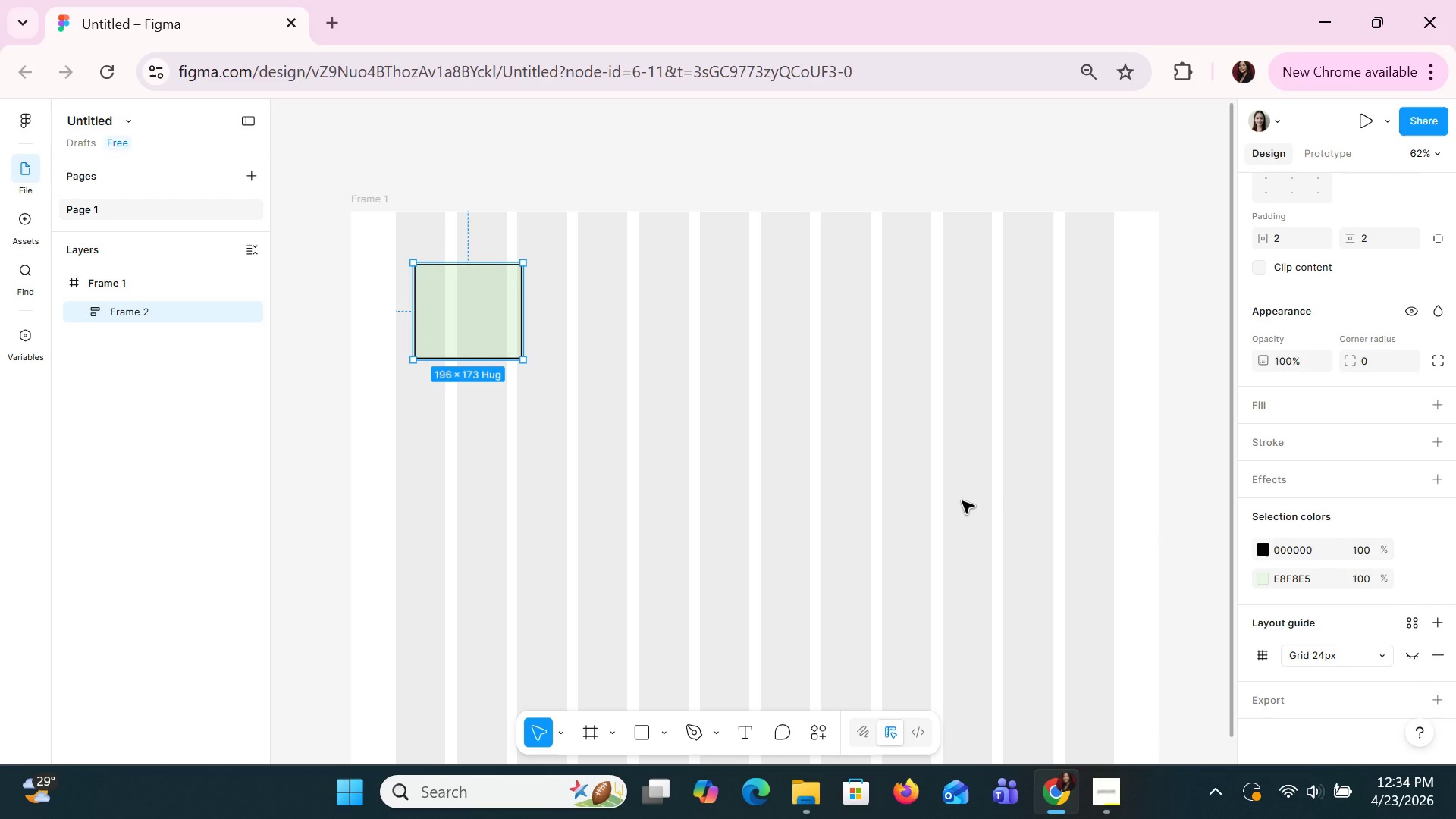 
left_click([962, 500])
 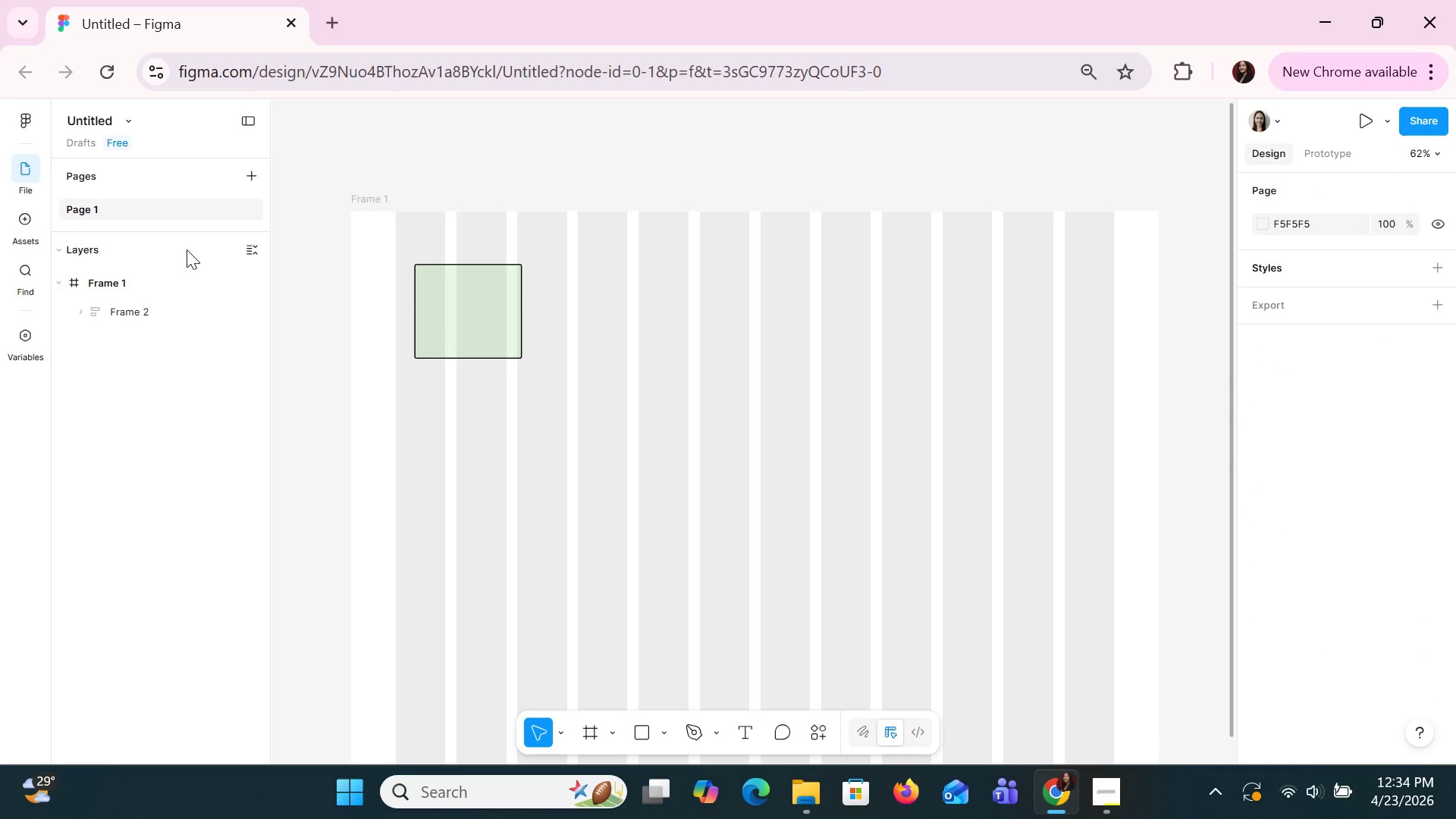 
left_click([152, 281])
 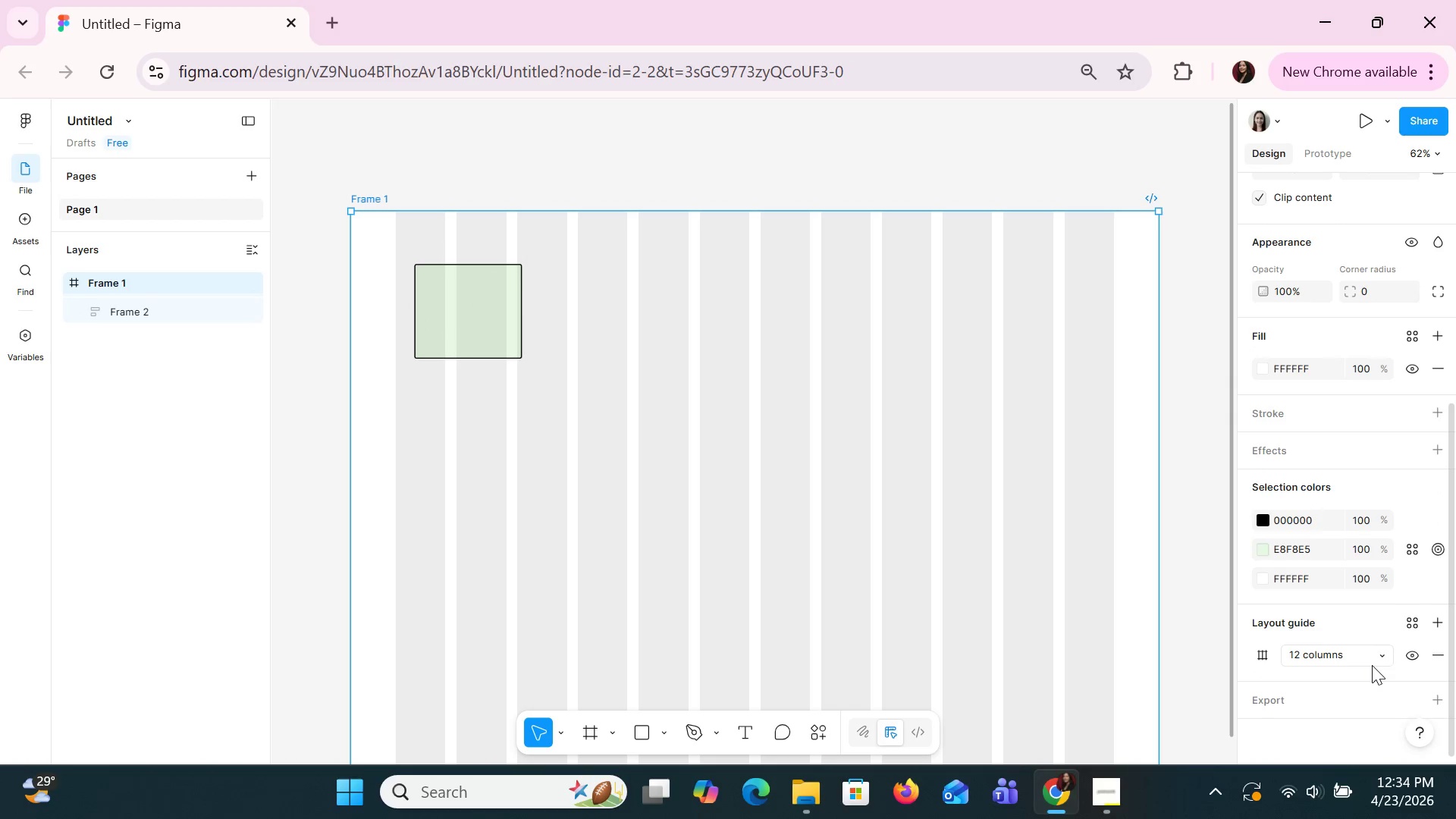 
left_click([1415, 653])
 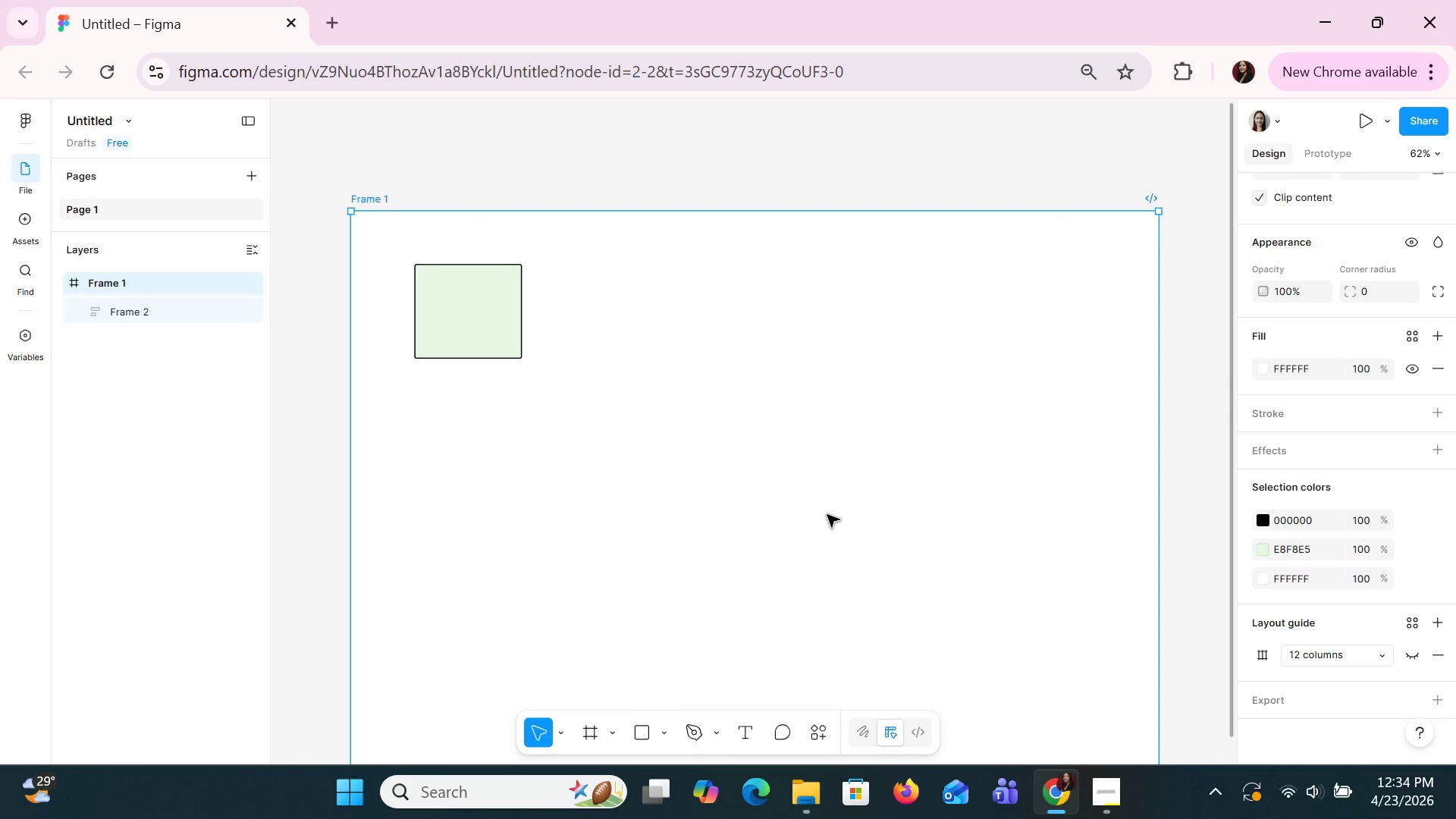 
left_click([827, 514])
 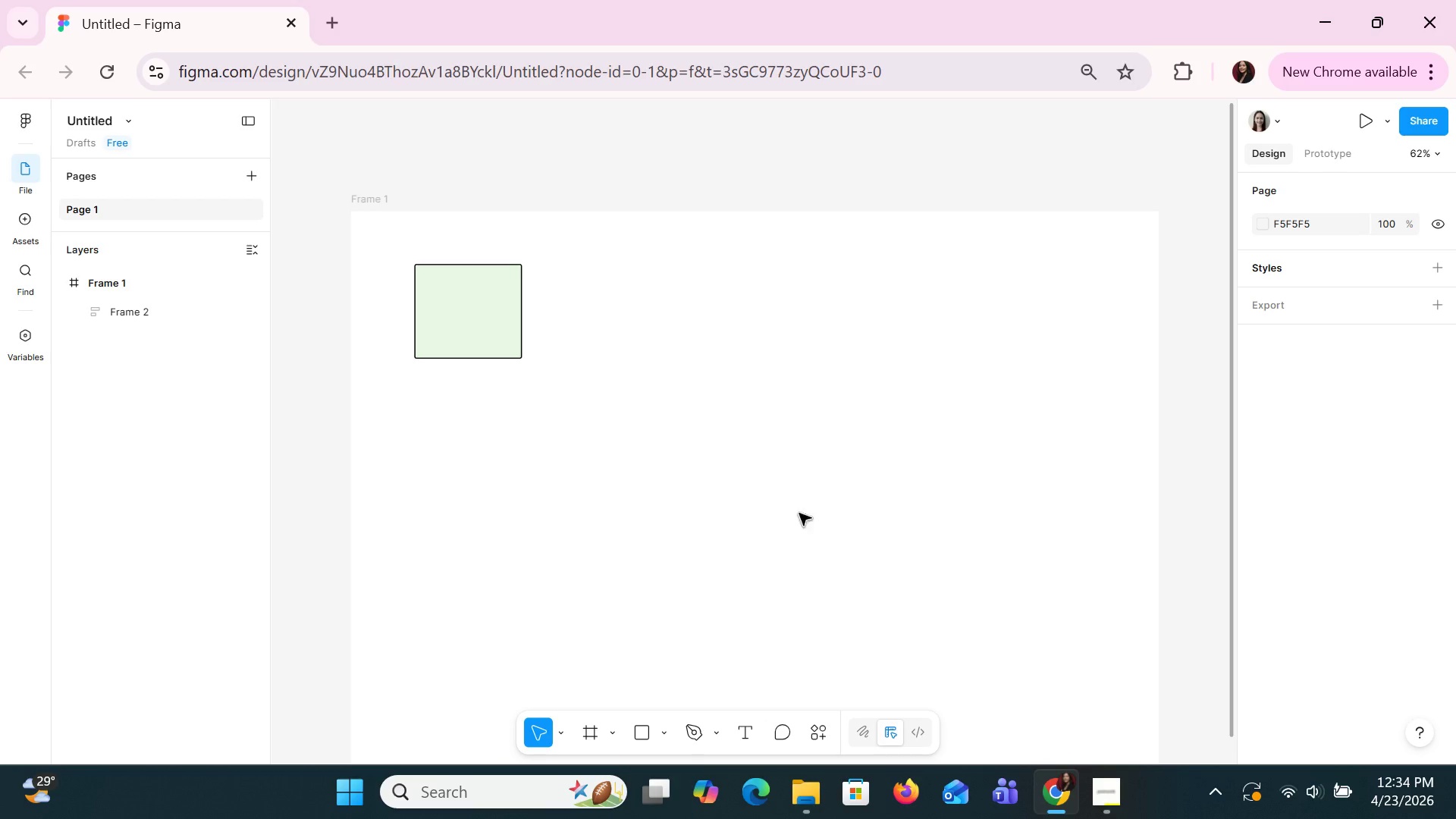 
wait(6.31)
 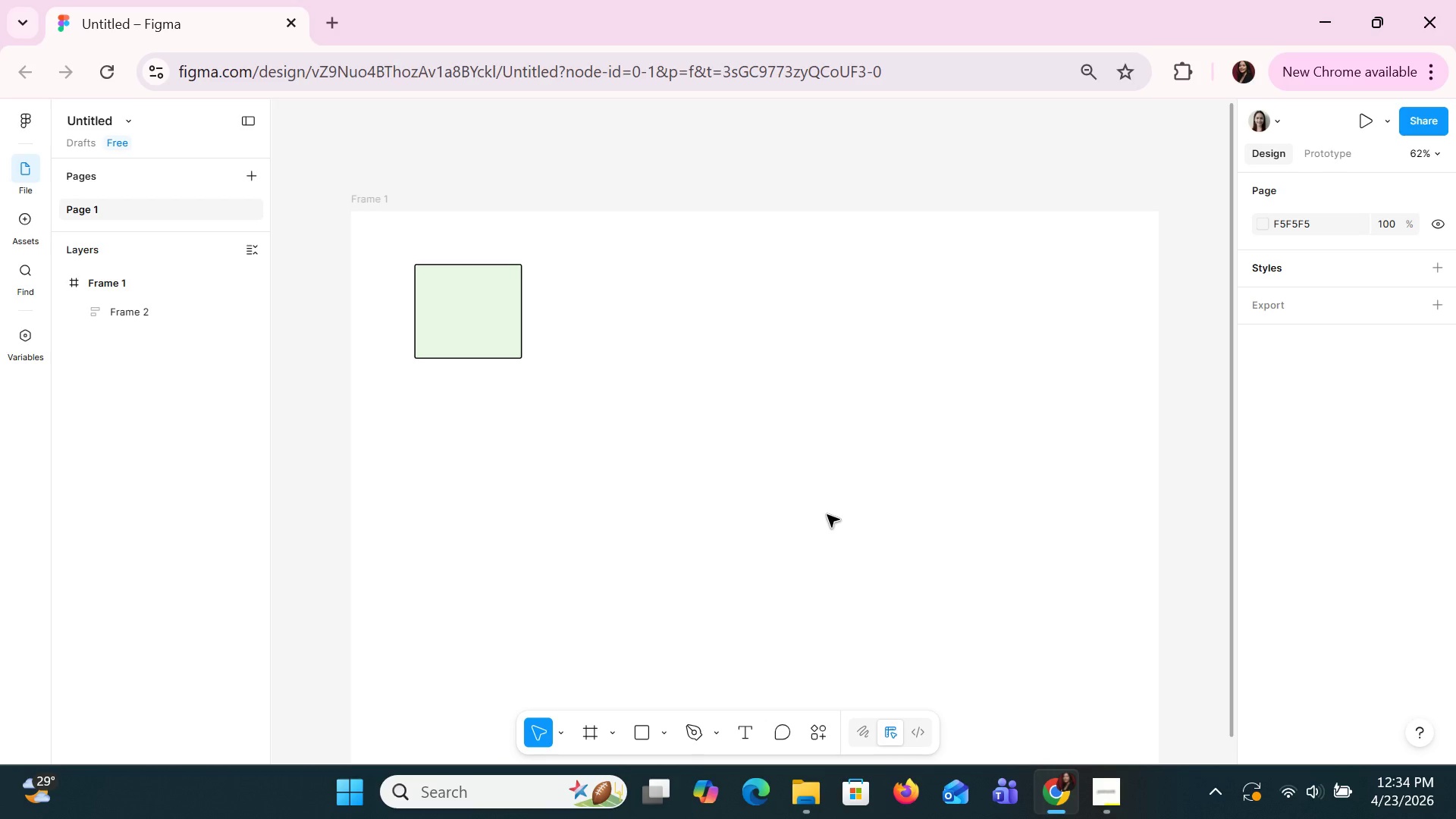 
left_click([515, 359])
 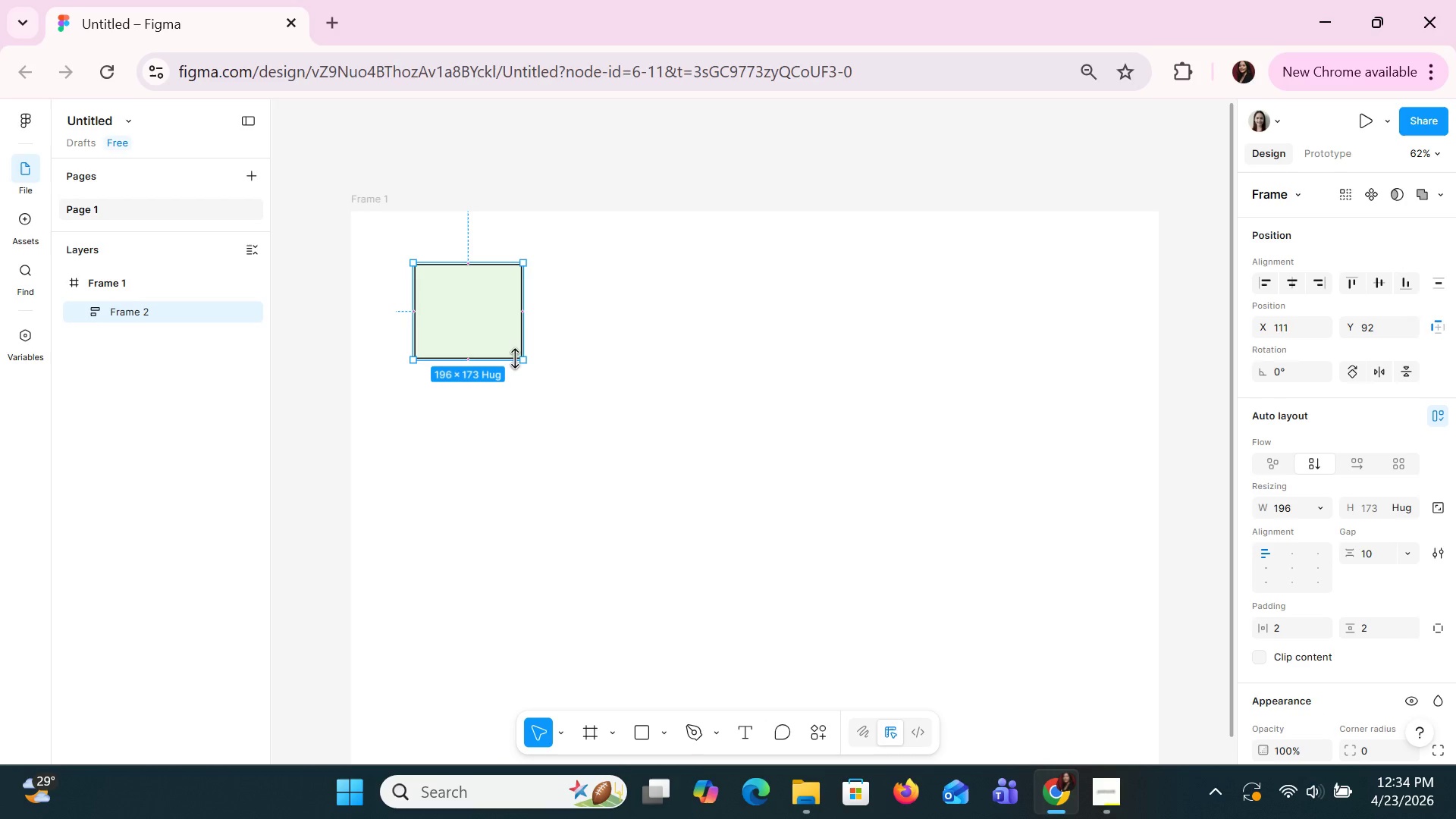 
wait(27.69)
 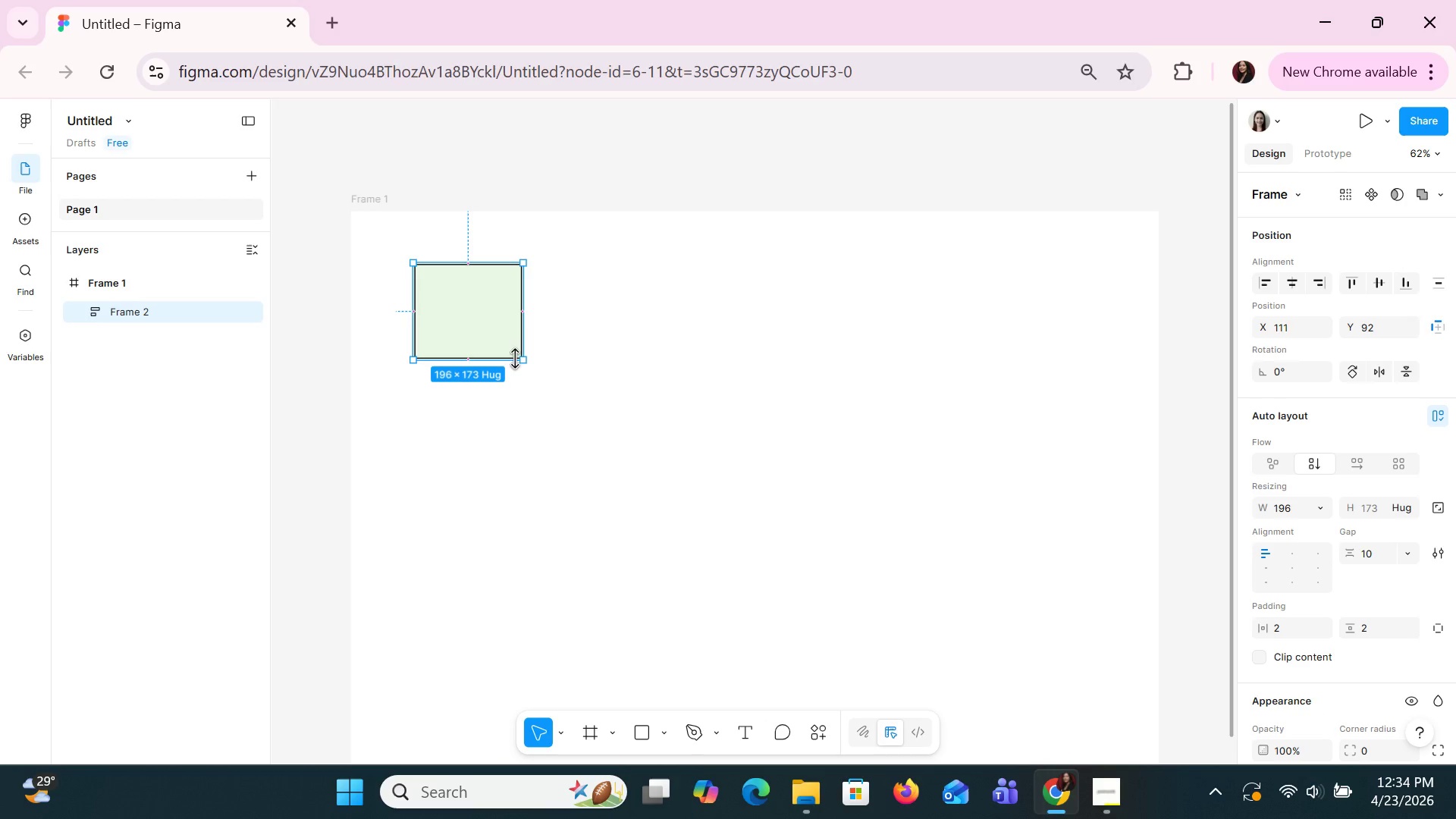 
left_click([616, 325])
 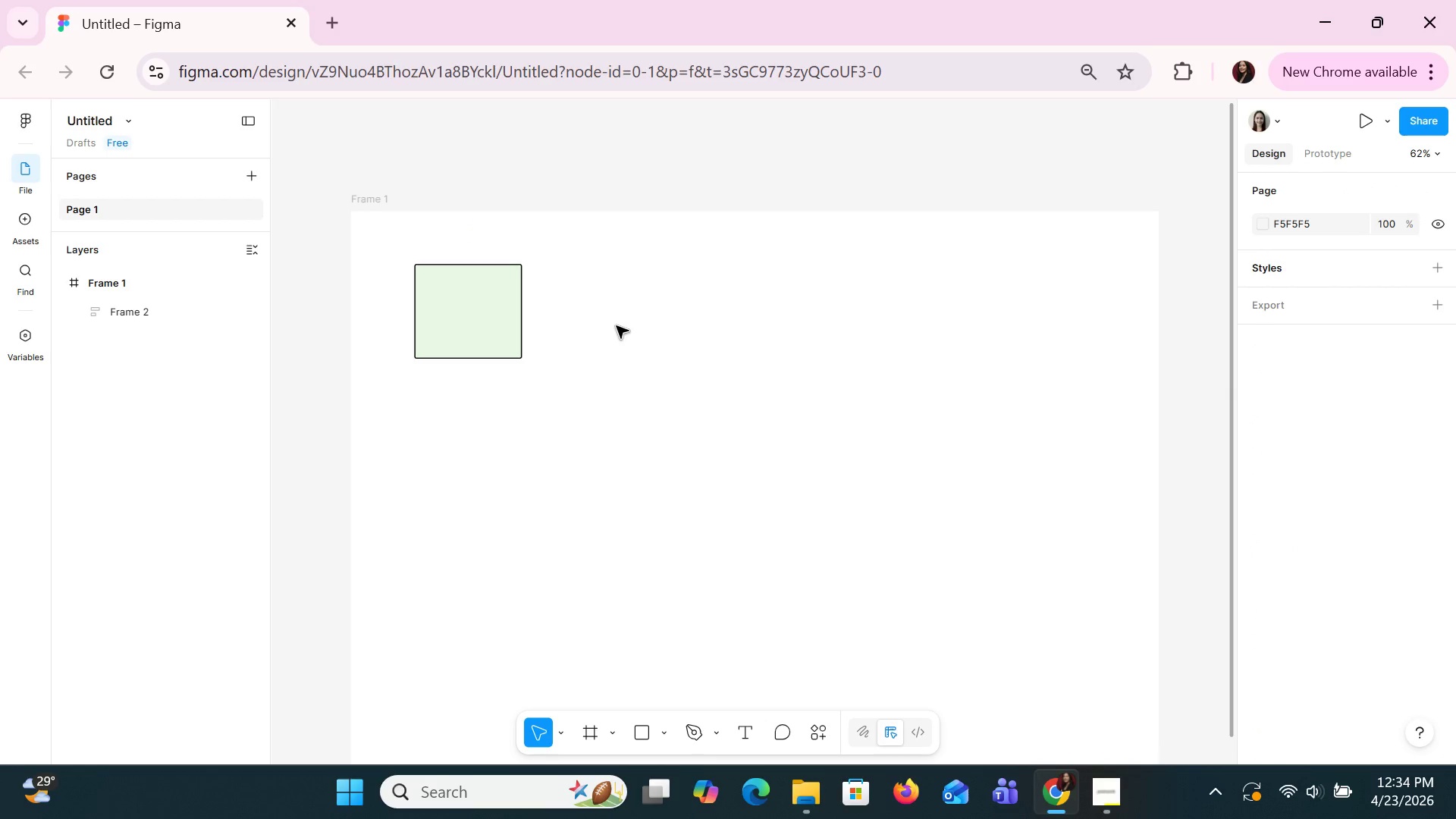 
left_click([616, 325])
 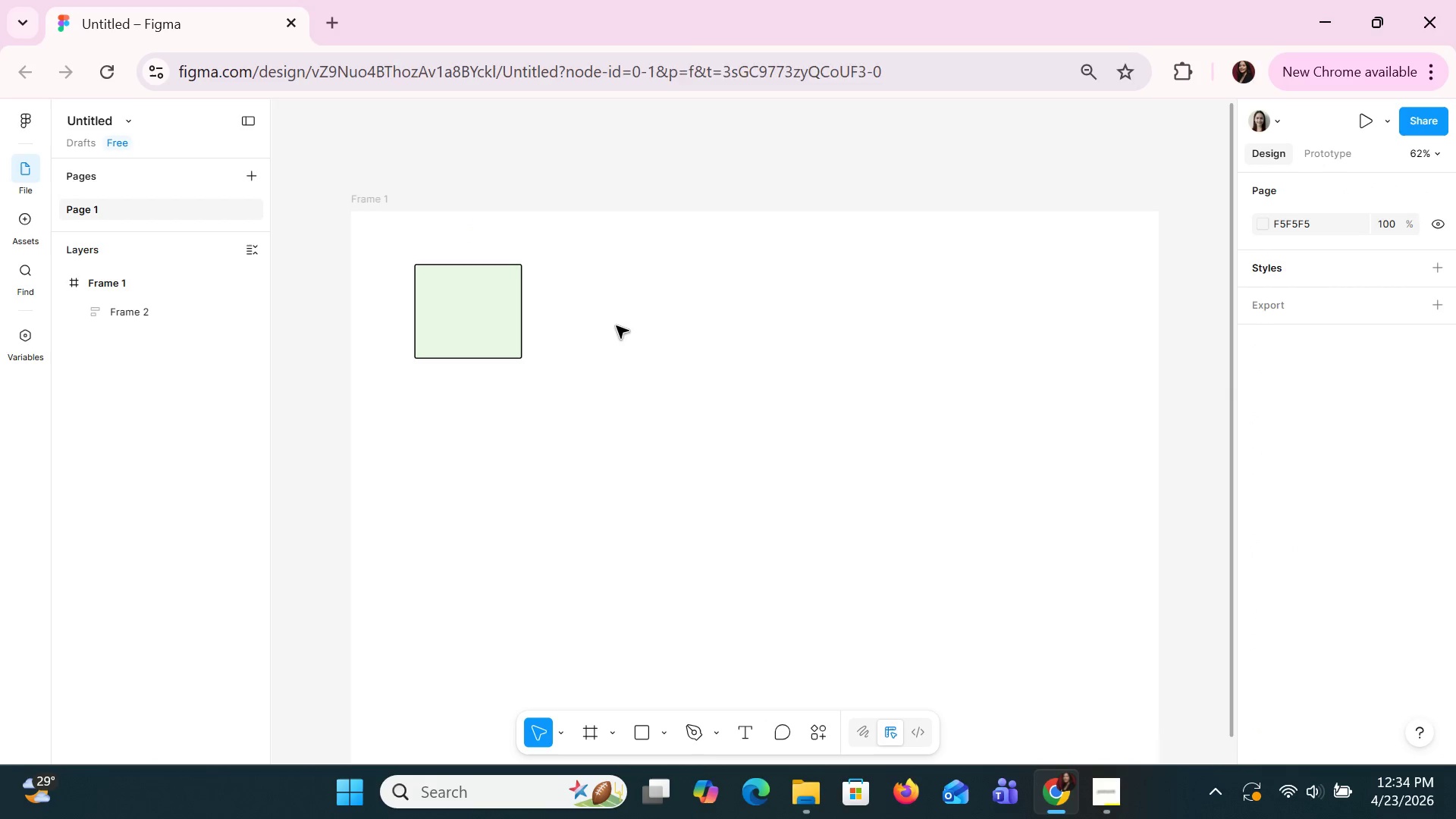 
right_click([616, 325])
 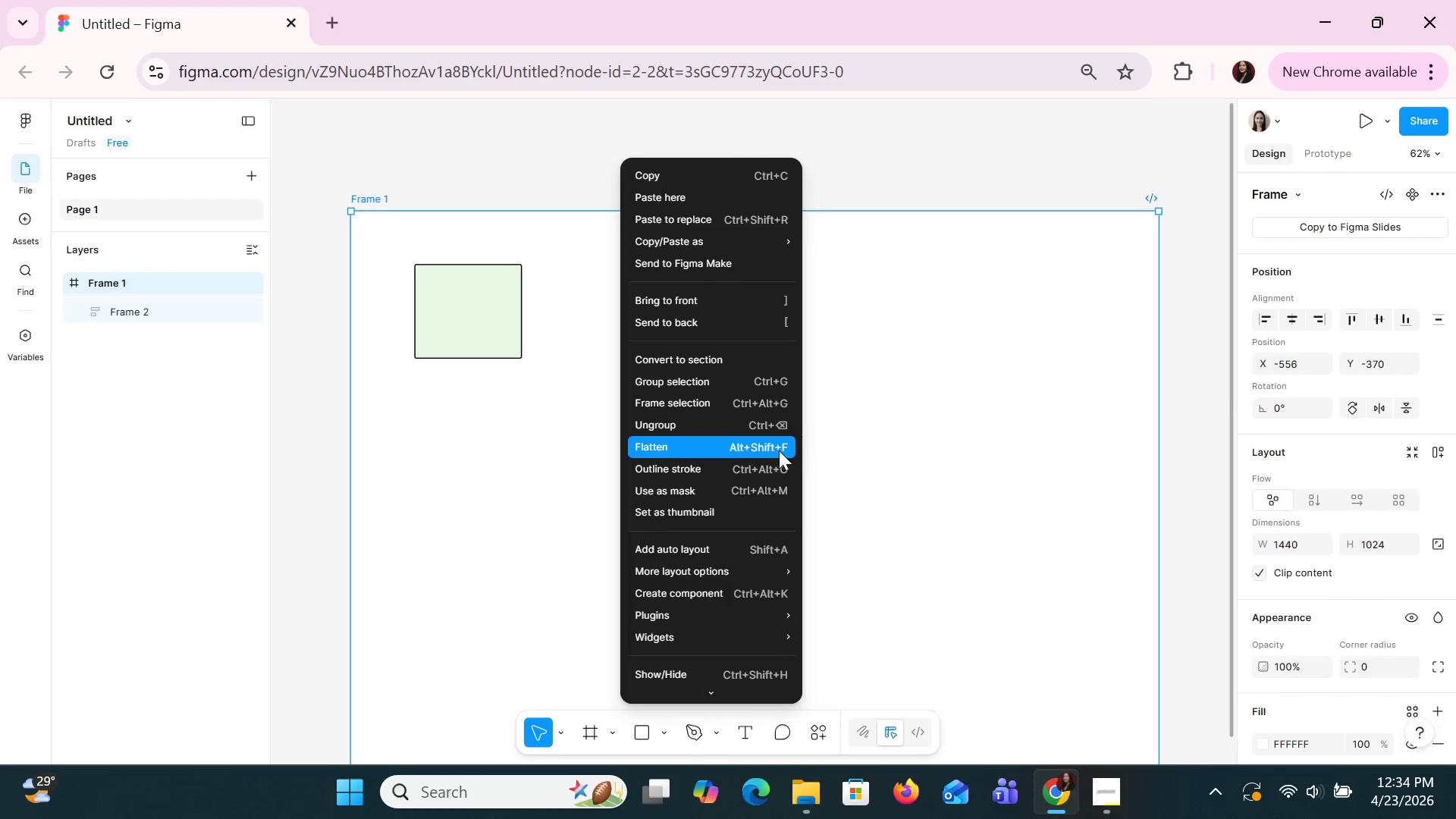 
wait(5.05)
 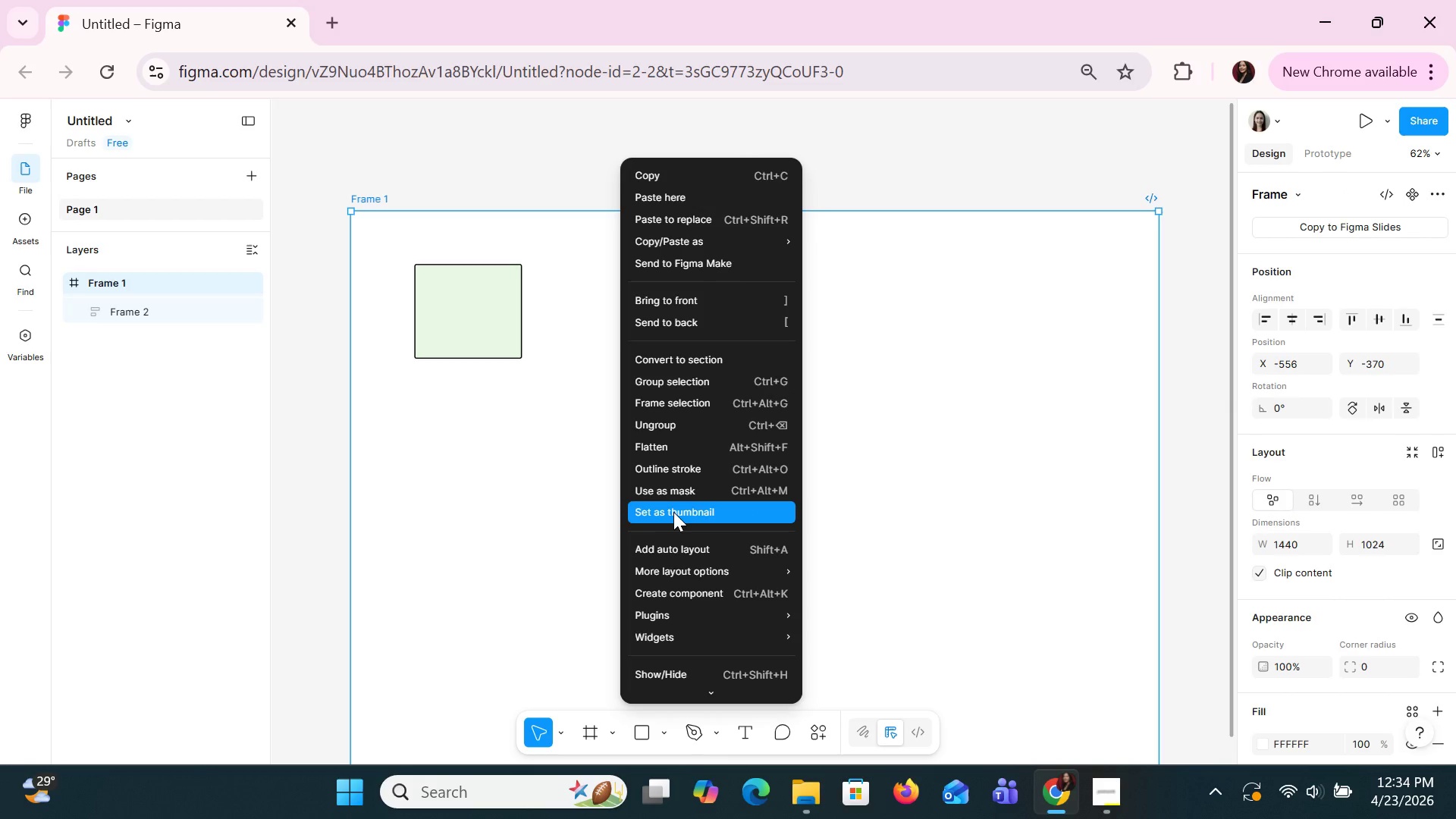 
scroll: coordinate [660, 543], scroll_direction: down, amount: 1.0
 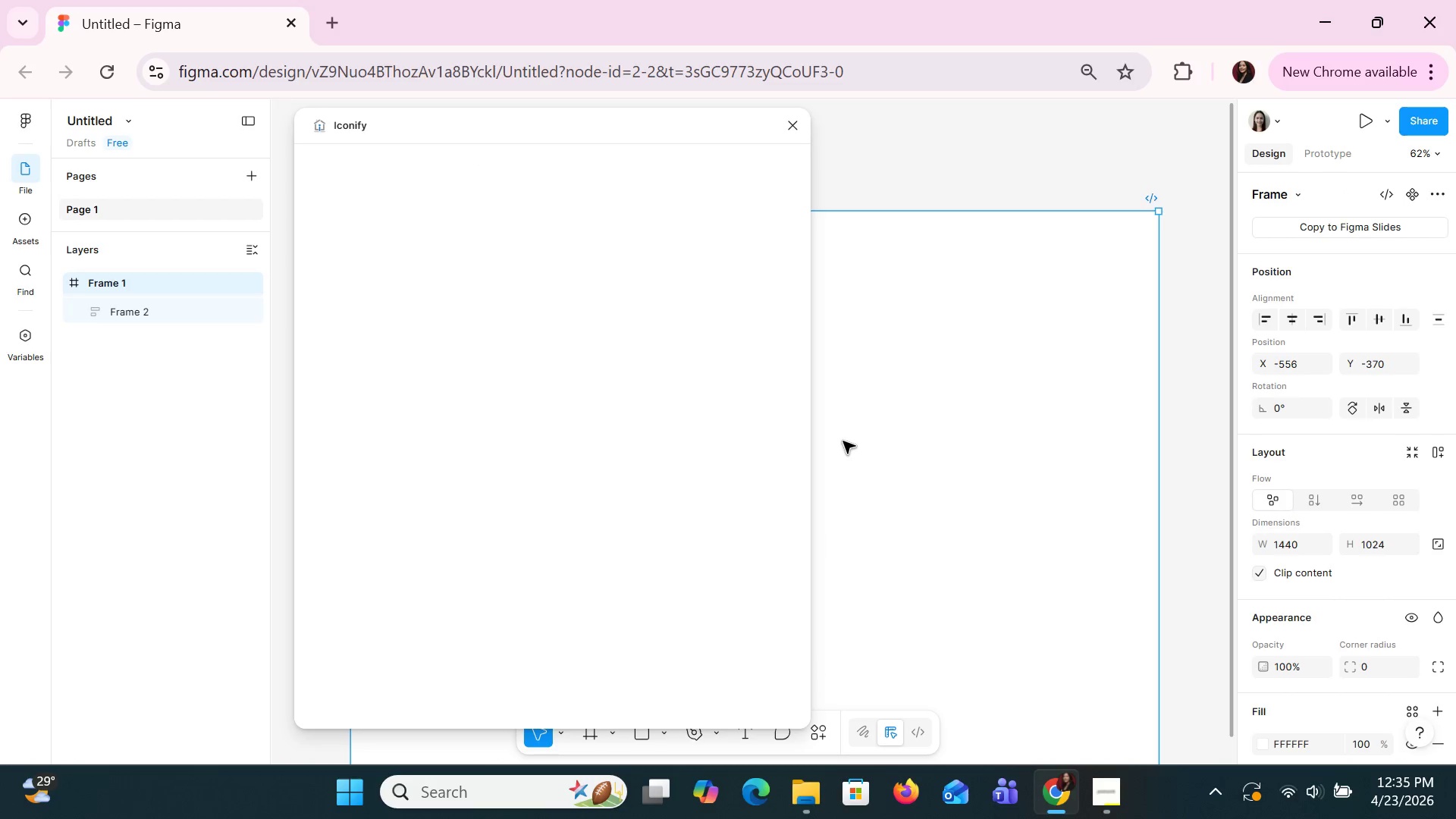 
mouse_move([372, 271])
 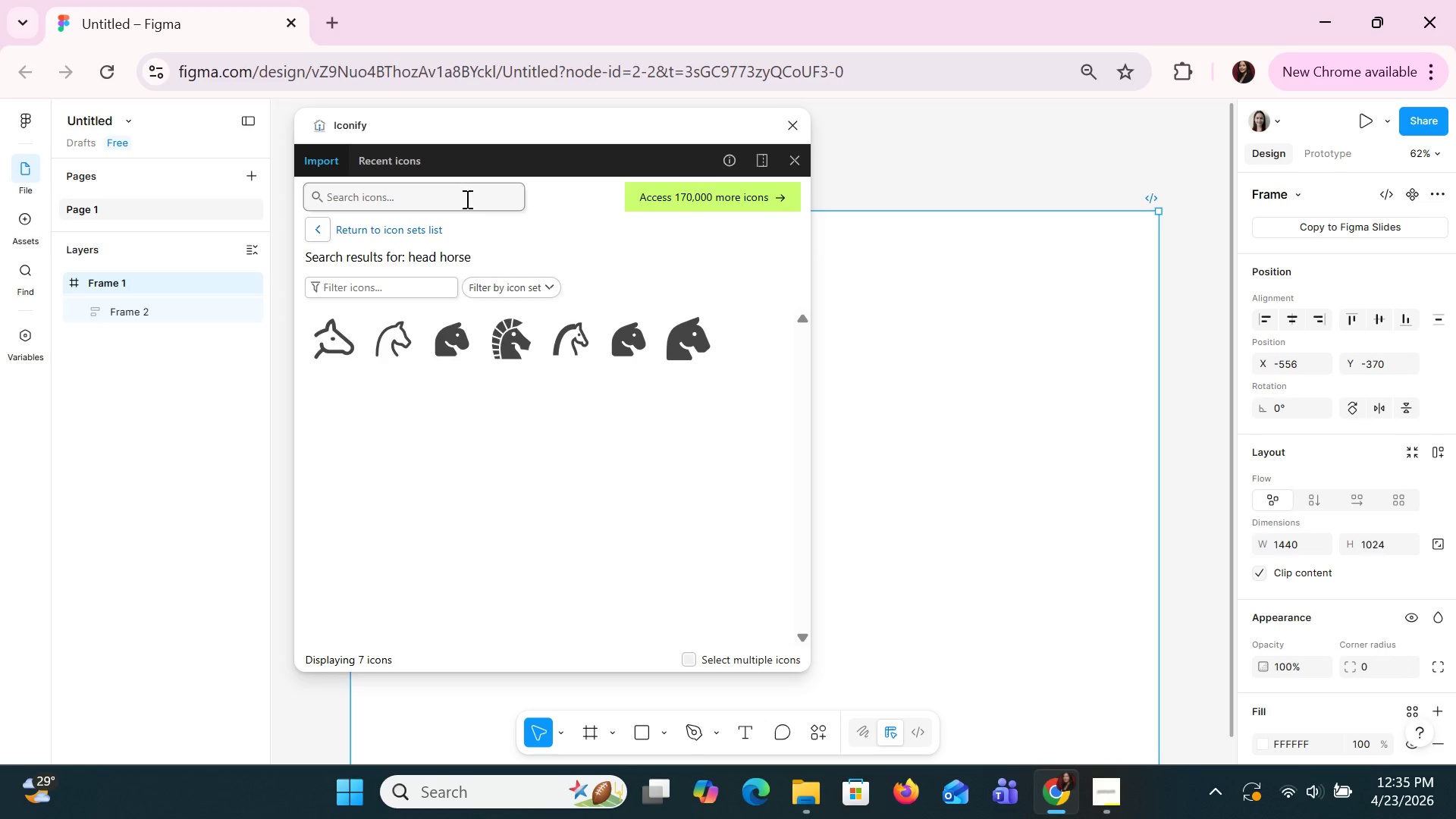 
left_click([466, 199])
 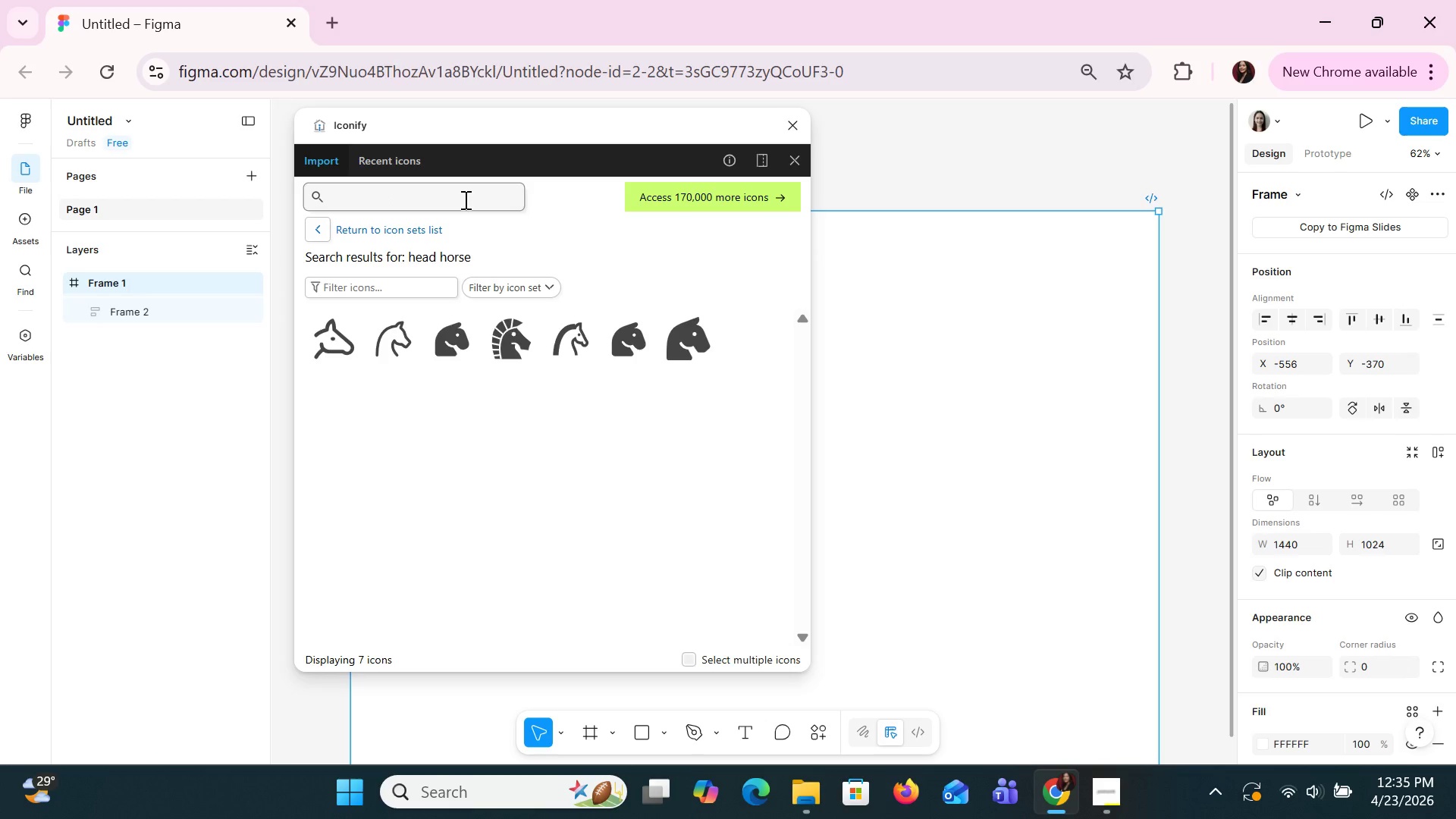 
type(horse)
 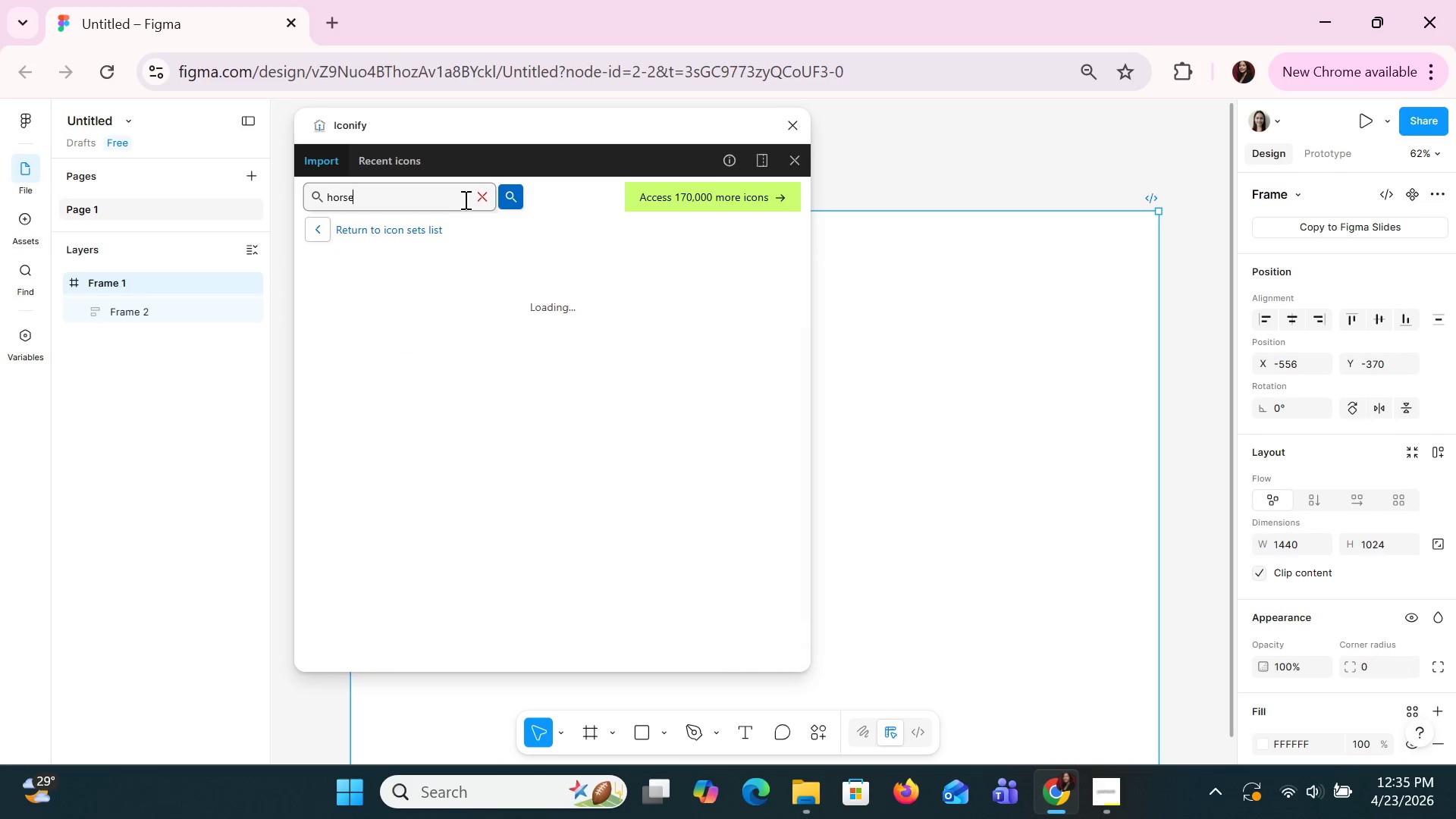 
key(Enter)
 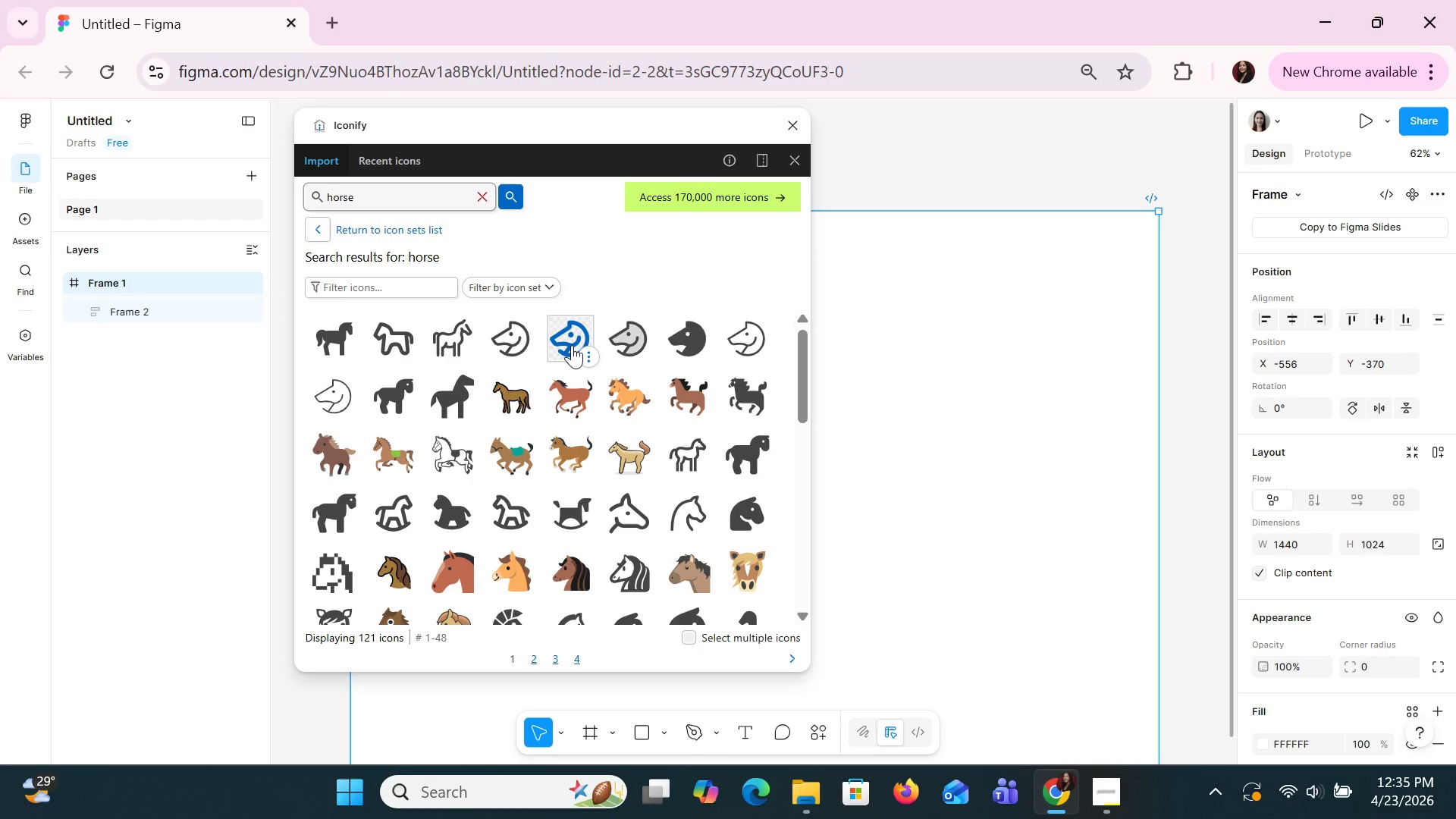 
wait(26.84)
 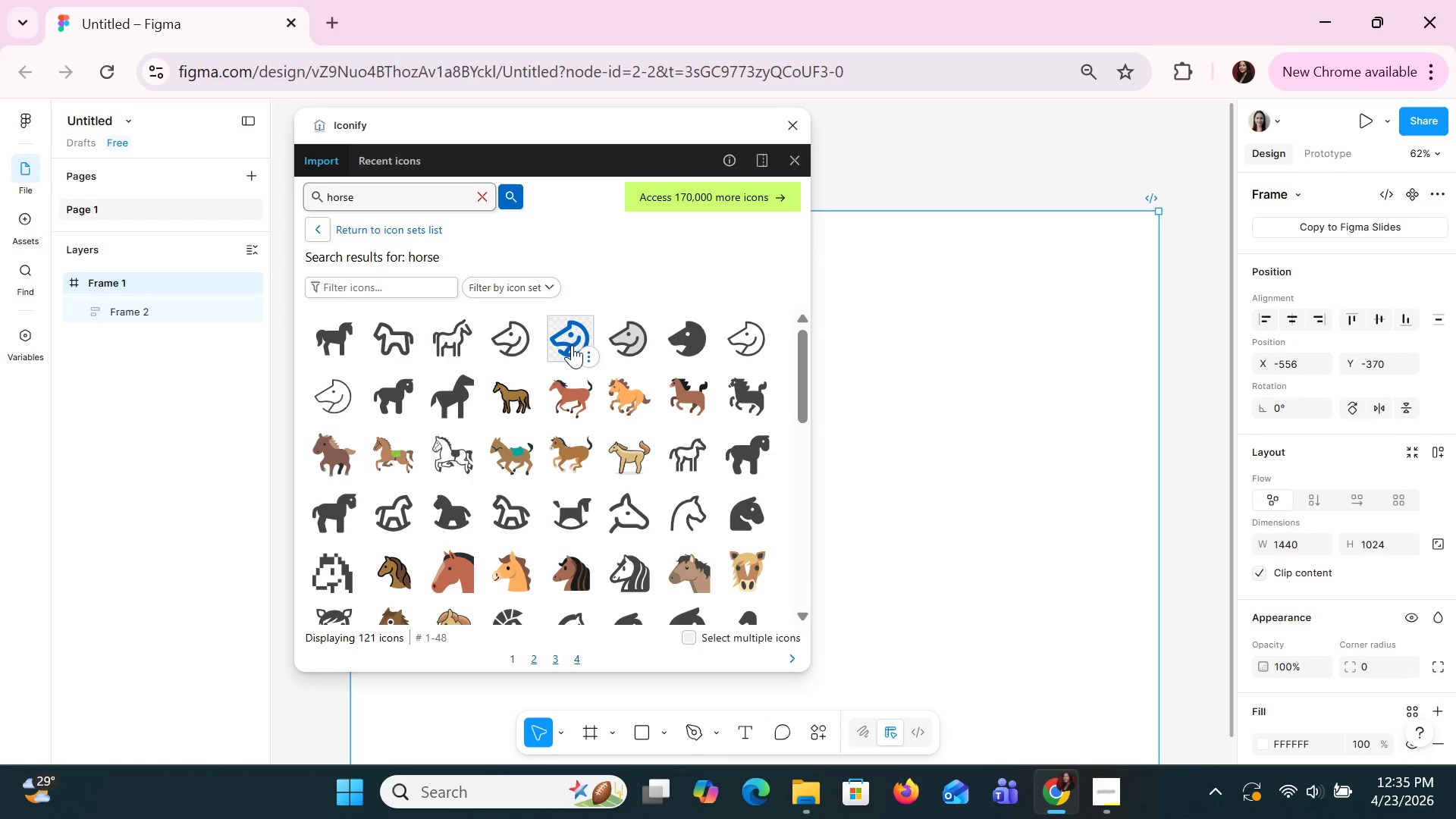 
left_click([445, 345])
 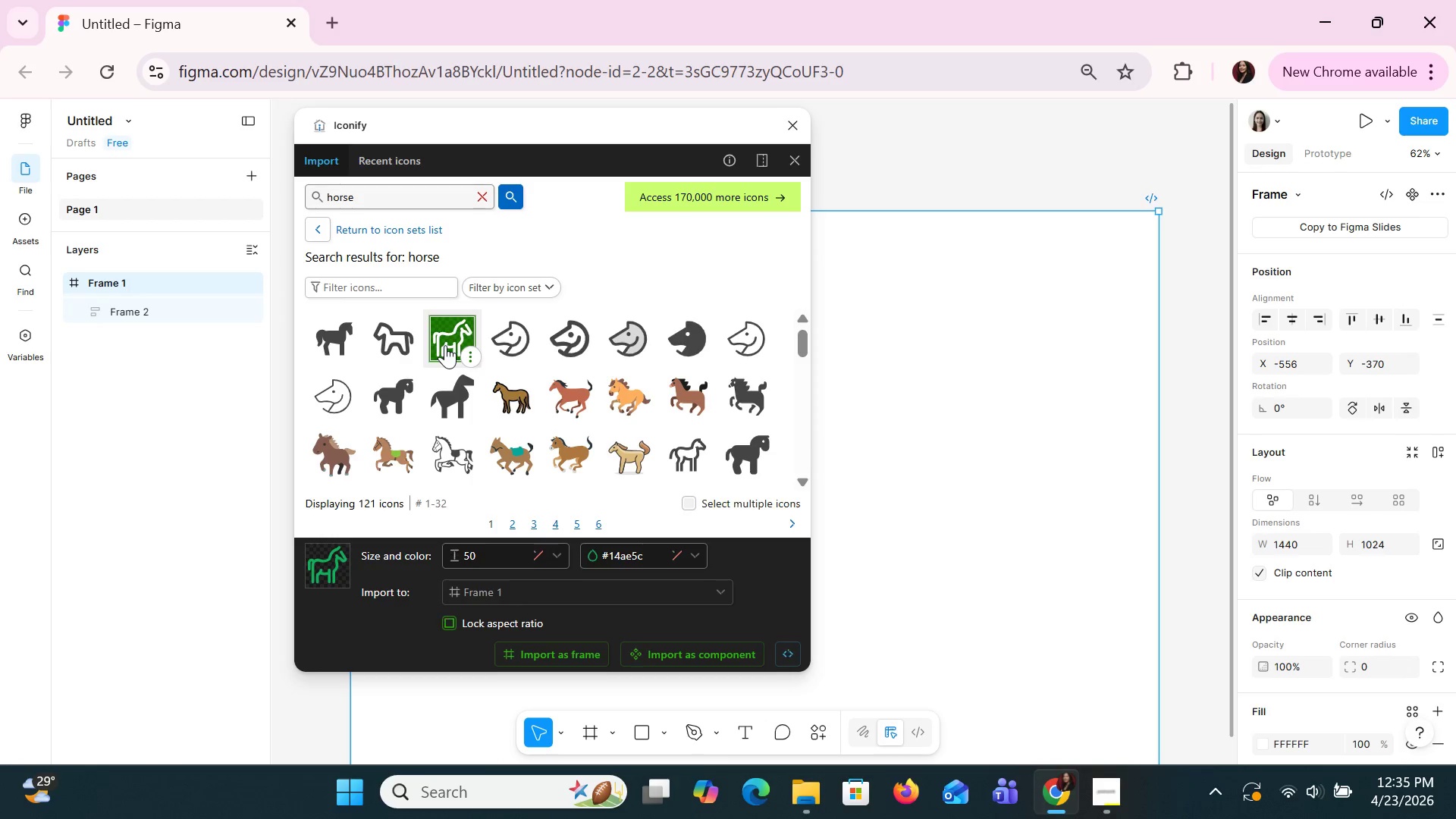 
left_click_drag(start_coordinate=[445, 345], to_coordinate=[935, 395])
 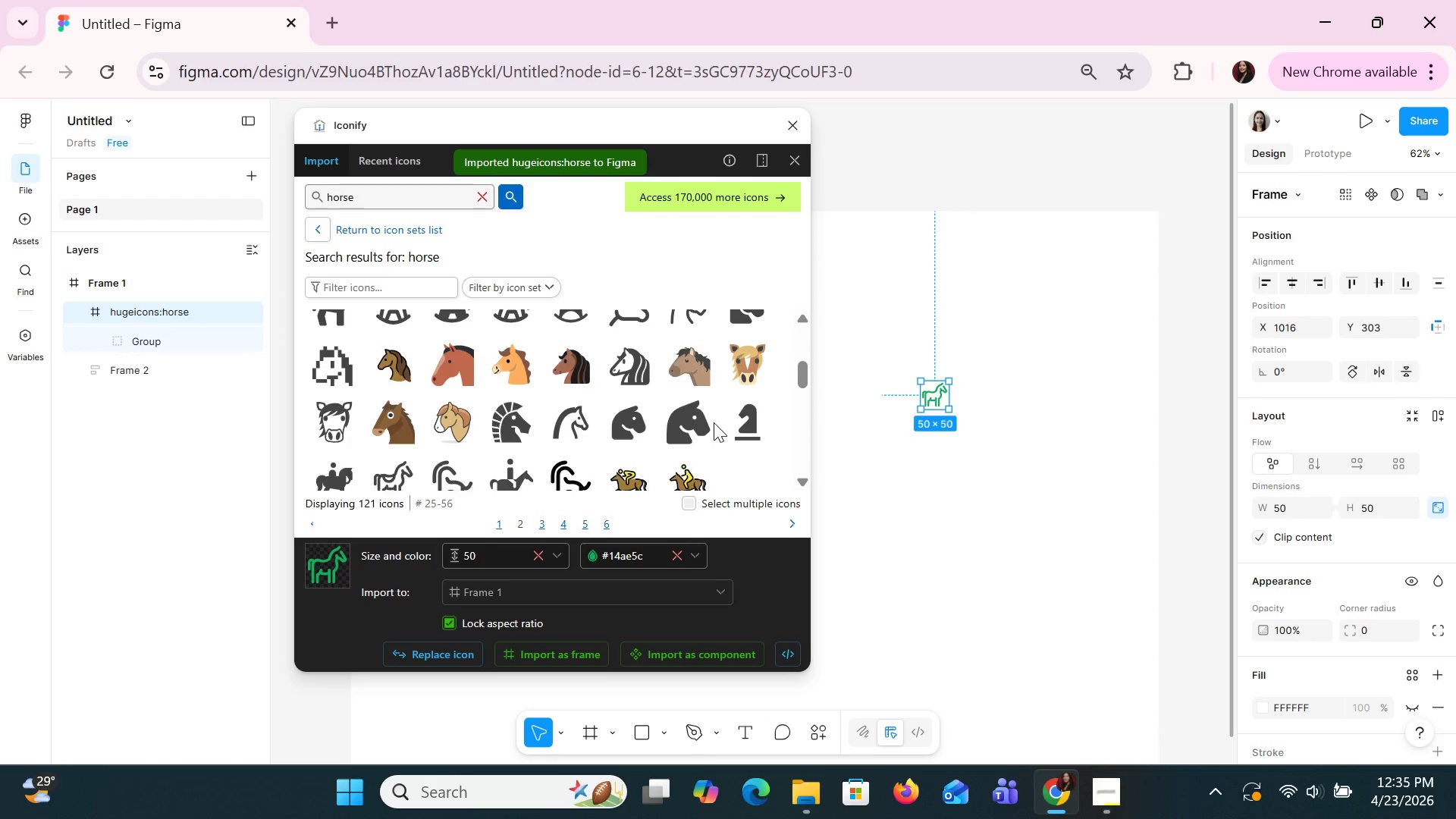 
mouse_move([697, 362])
 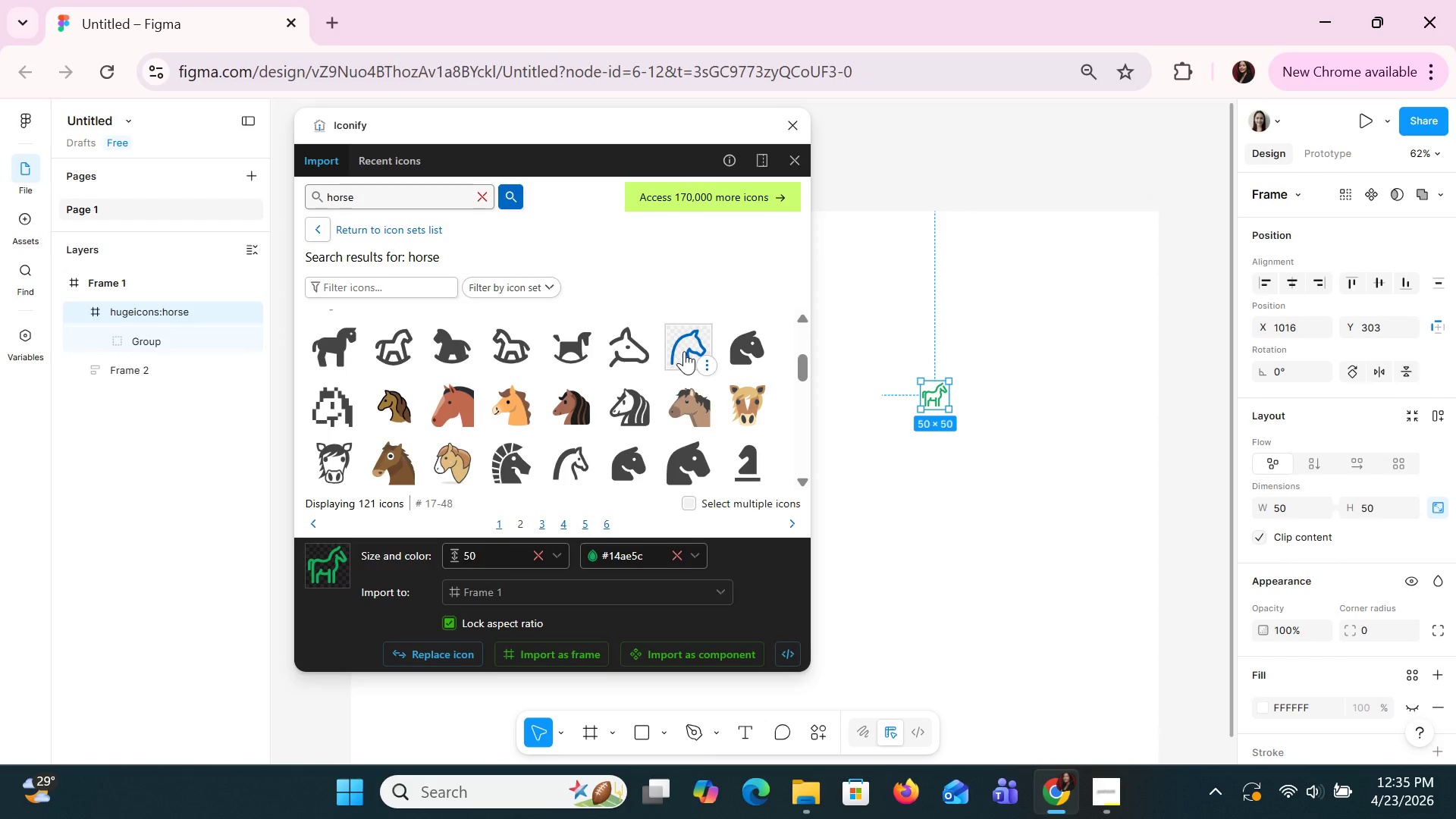 
left_click([684, 351])
 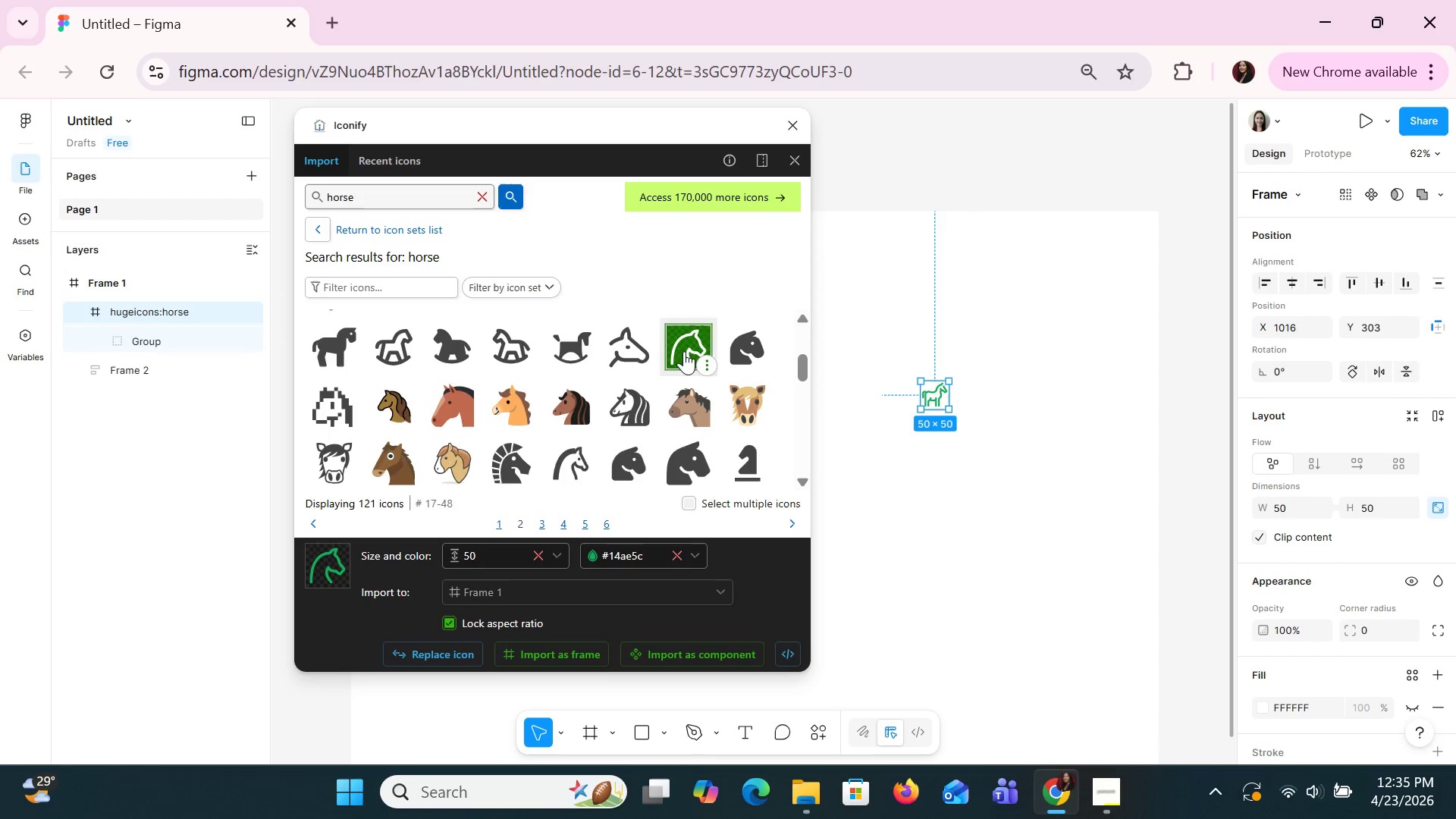 
left_click_drag(start_coordinate=[684, 351], to_coordinate=[874, 288])
 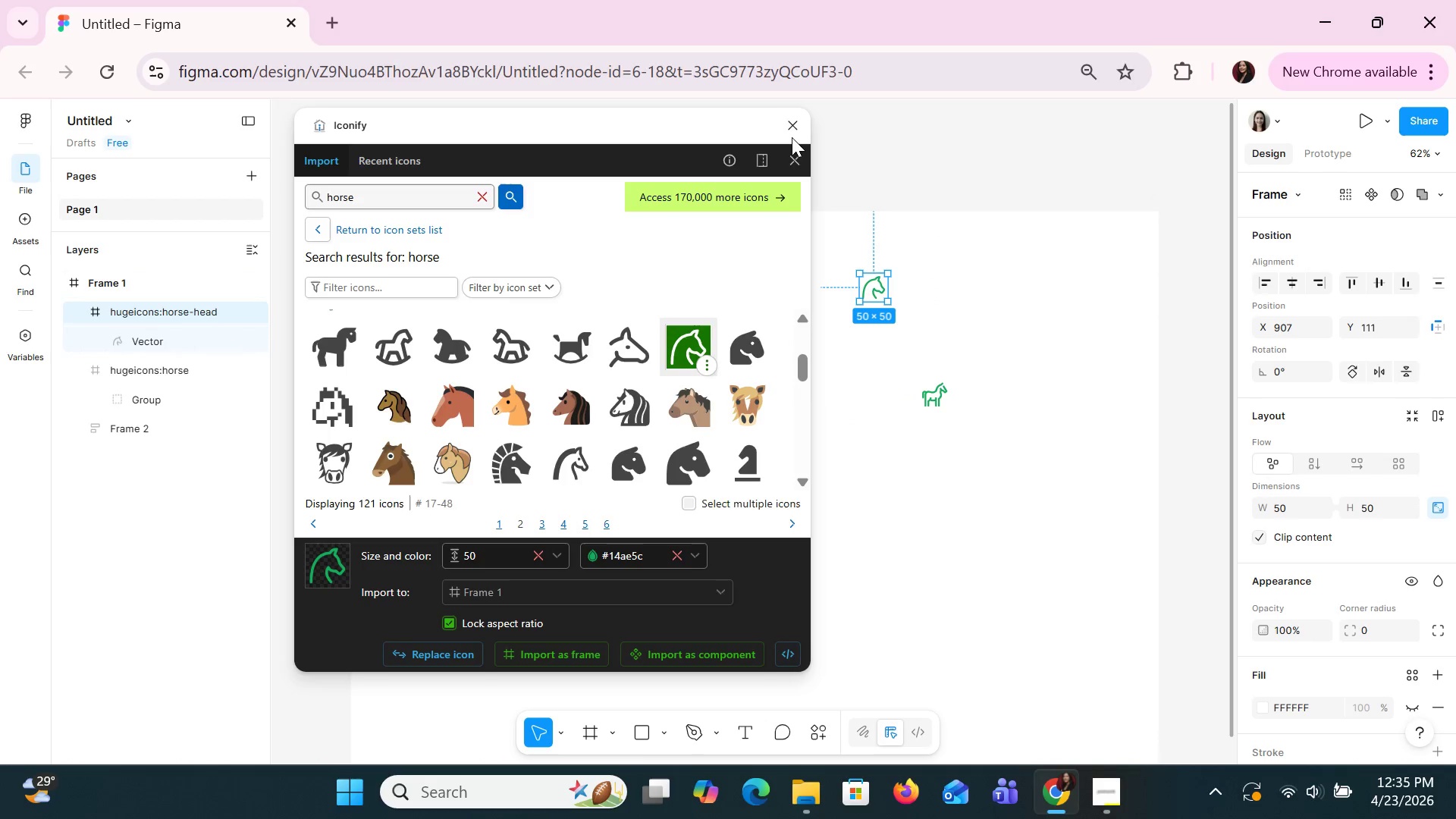 
left_click([792, 128])
 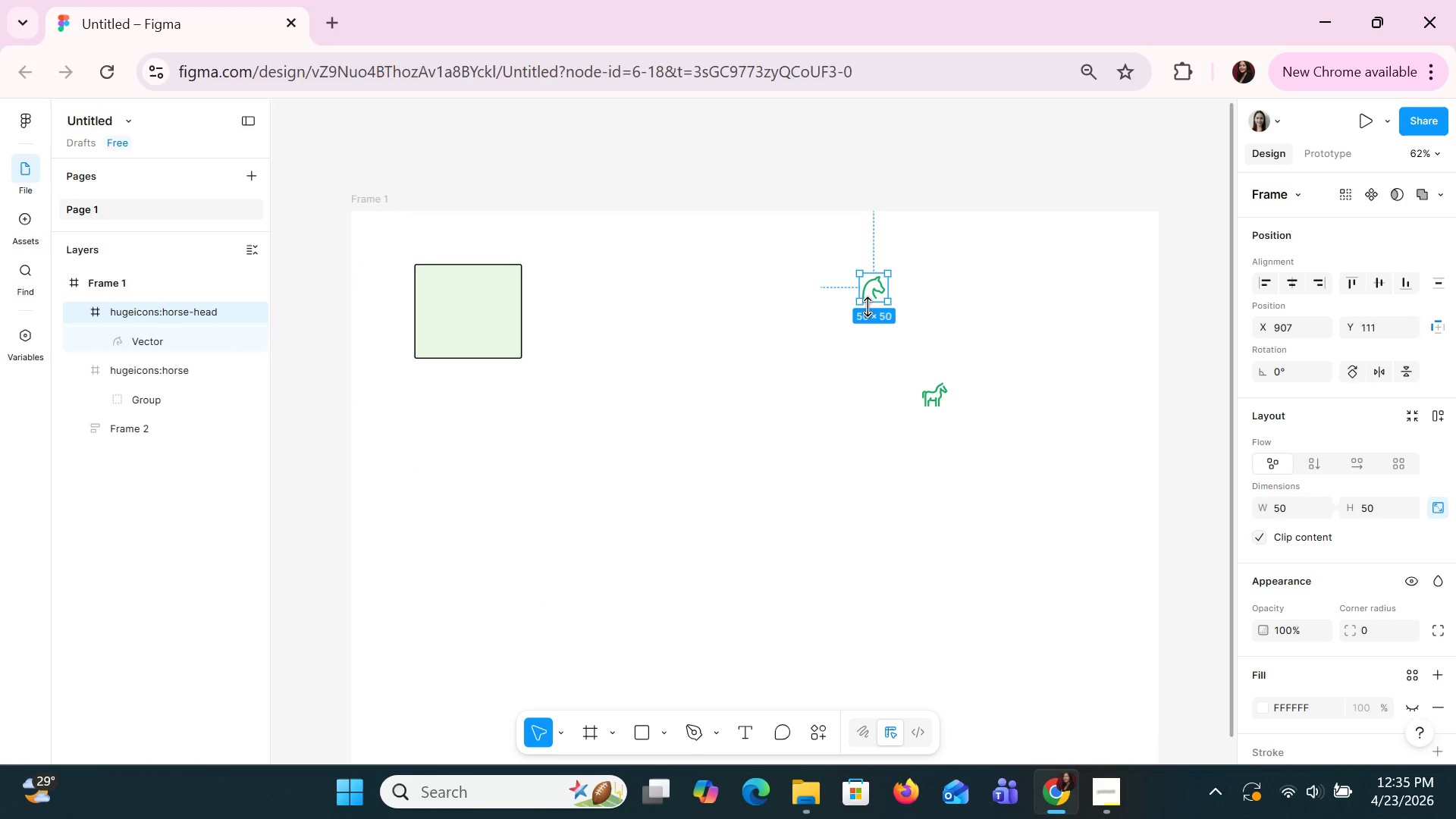 
left_click_drag(start_coordinate=[853, 300], to_coordinate=[805, 339])
 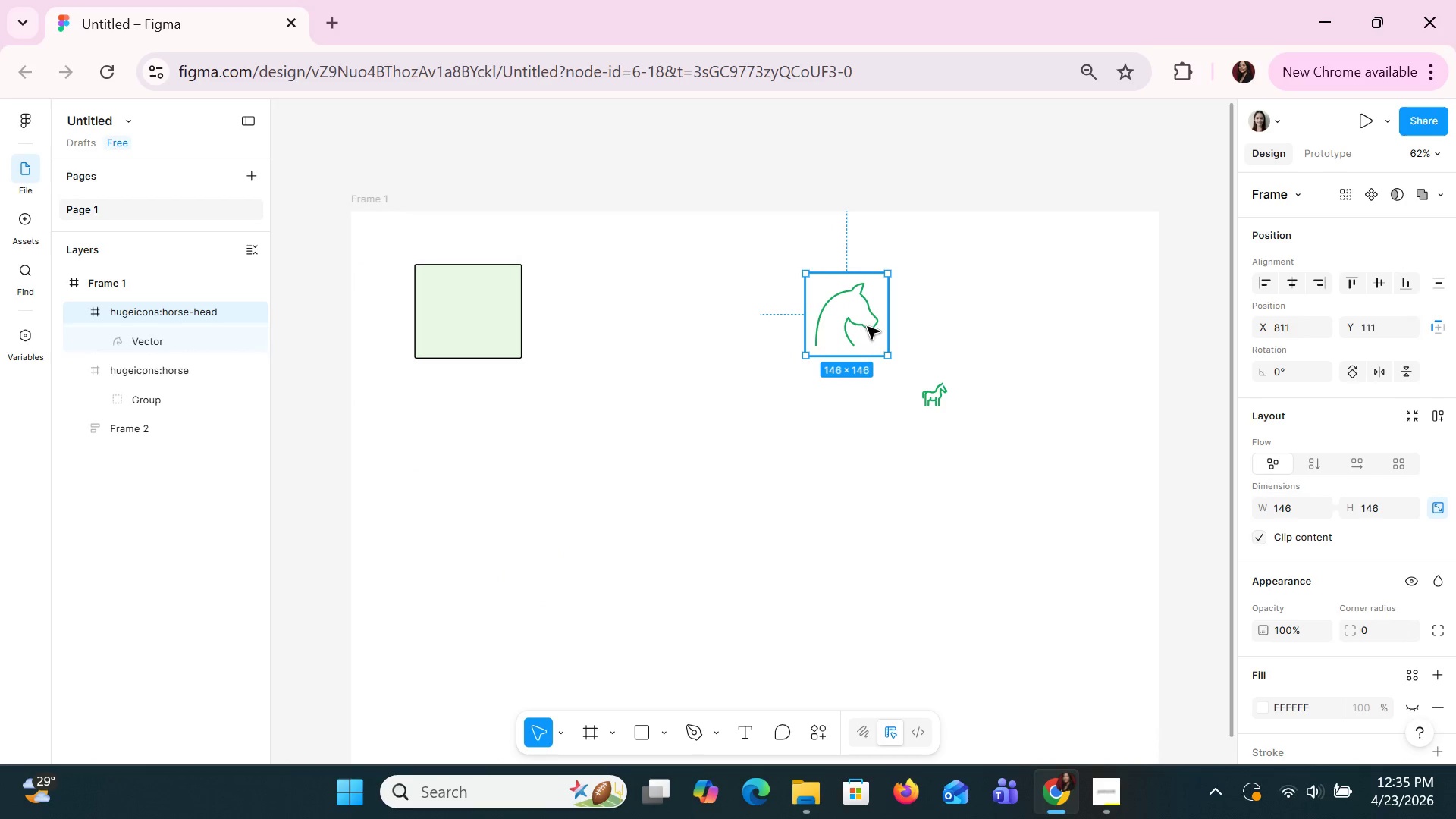 
left_click_drag(start_coordinate=[868, 325], to_coordinate=[488, 318])
 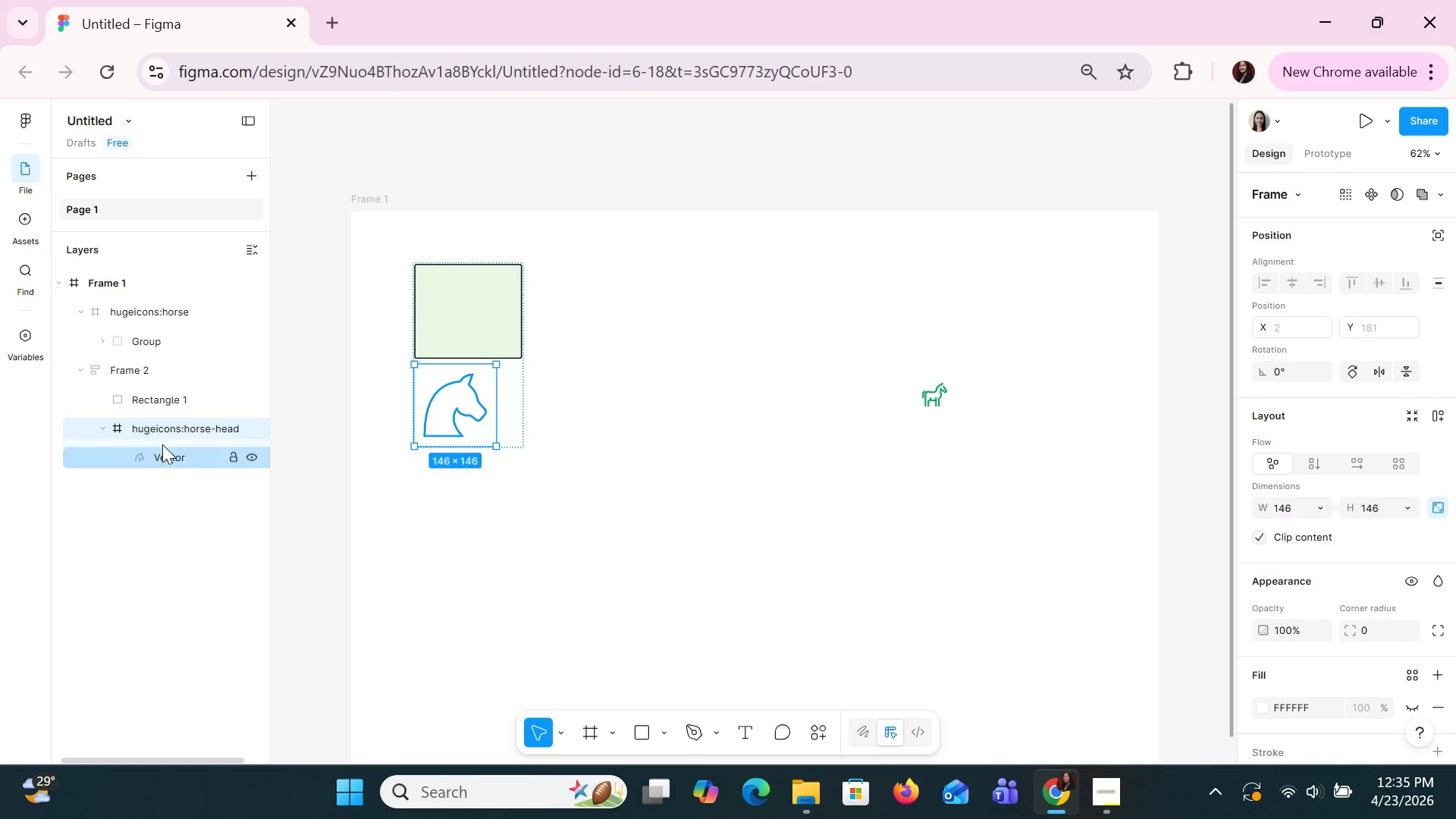 
left_click_drag(start_coordinate=[147, 429], to_coordinate=[152, 384])
 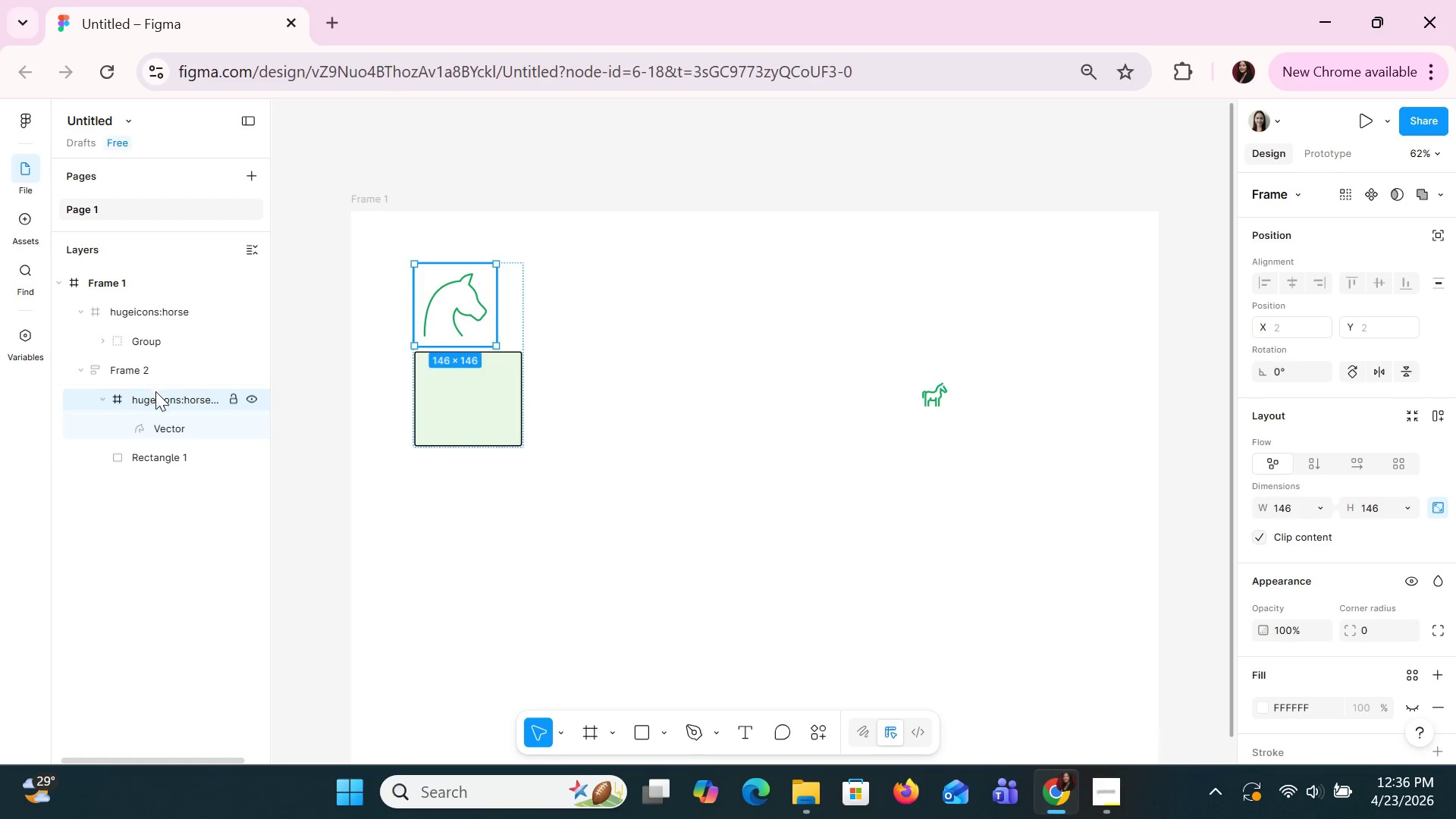 
left_click_drag(start_coordinate=[158, 397], to_coordinate=[164, 461])
 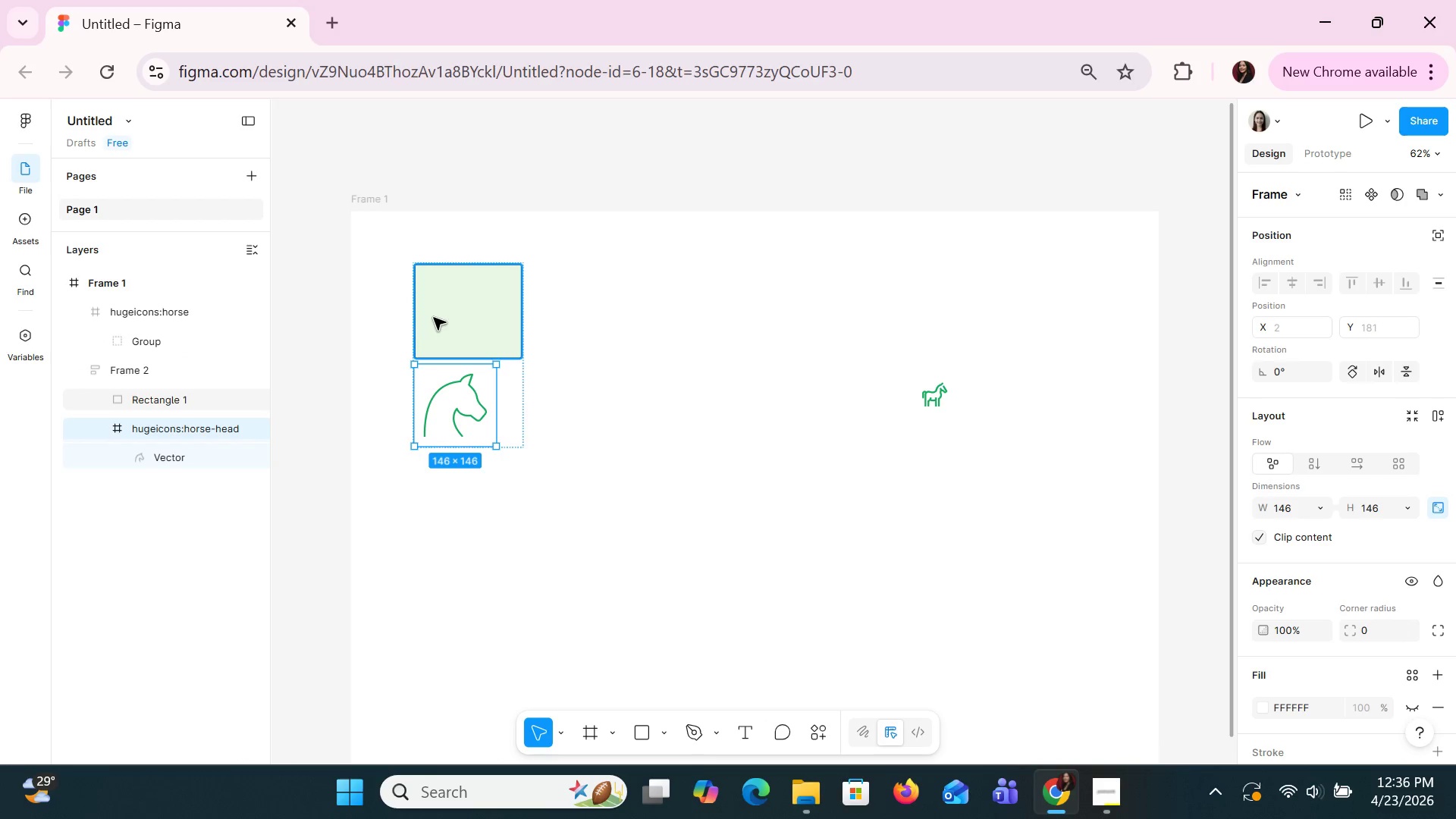 
left_click([441, 318])
 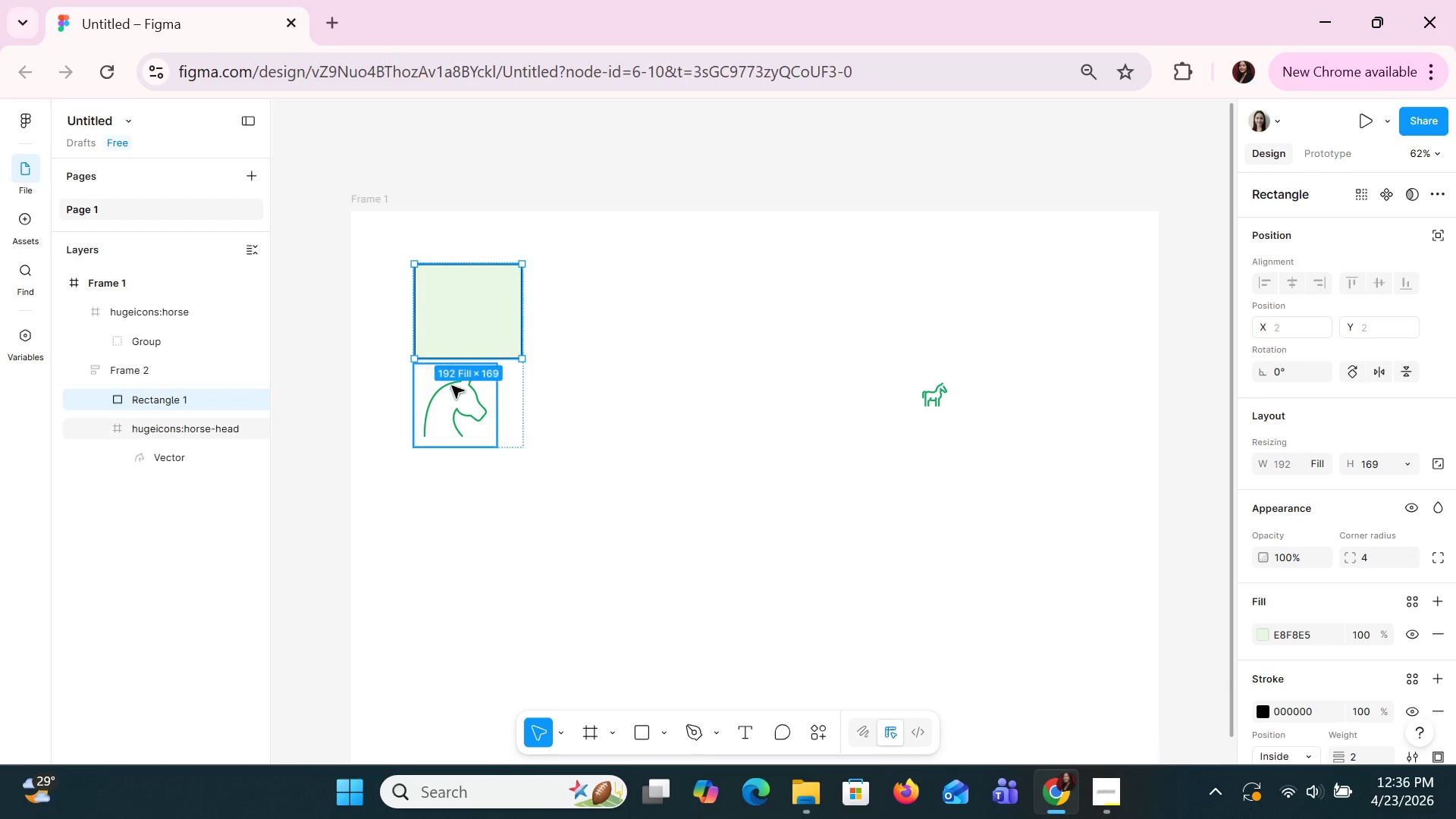 
left_click([454, 399])
 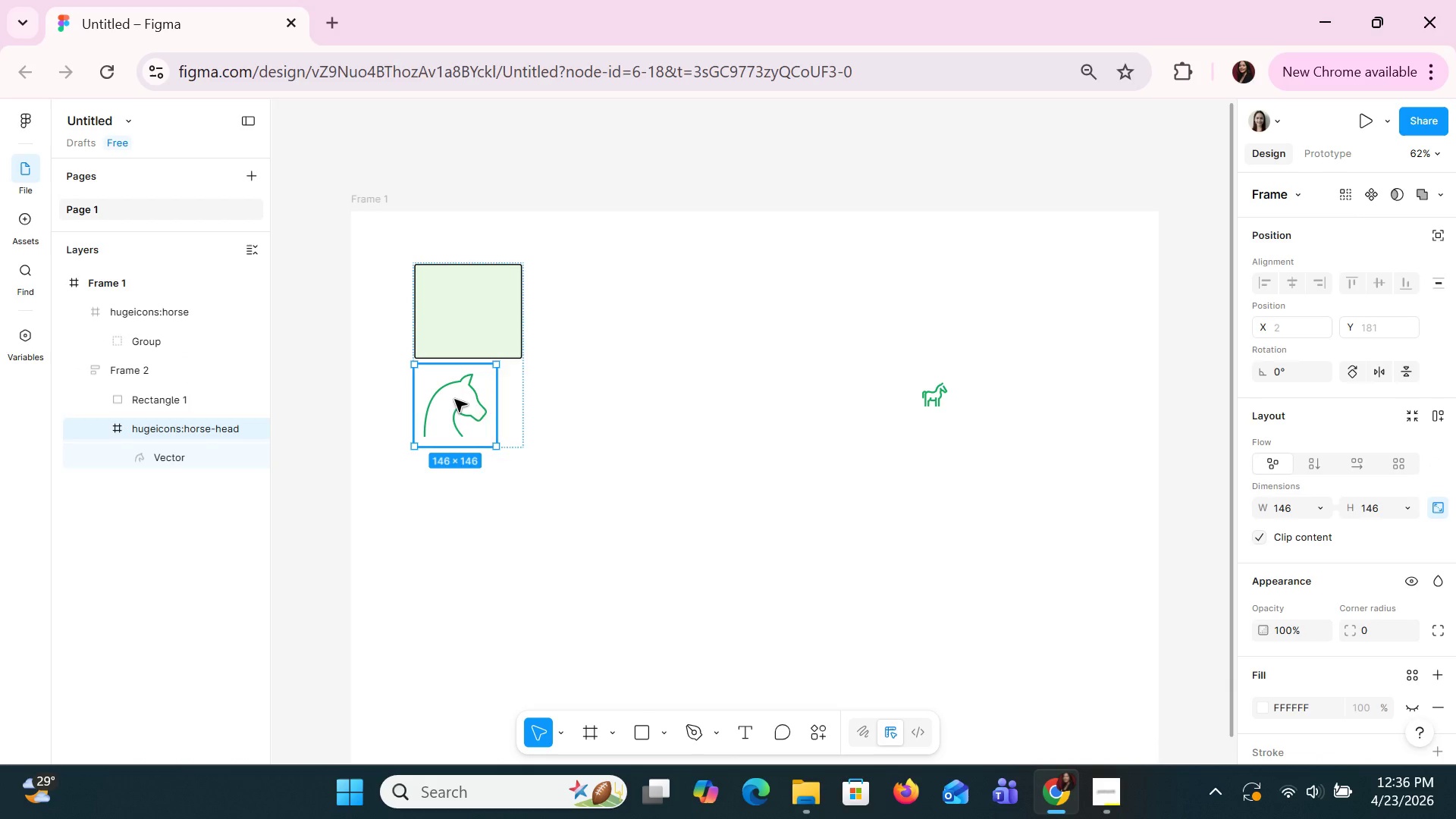 
right_click([454, 399])
 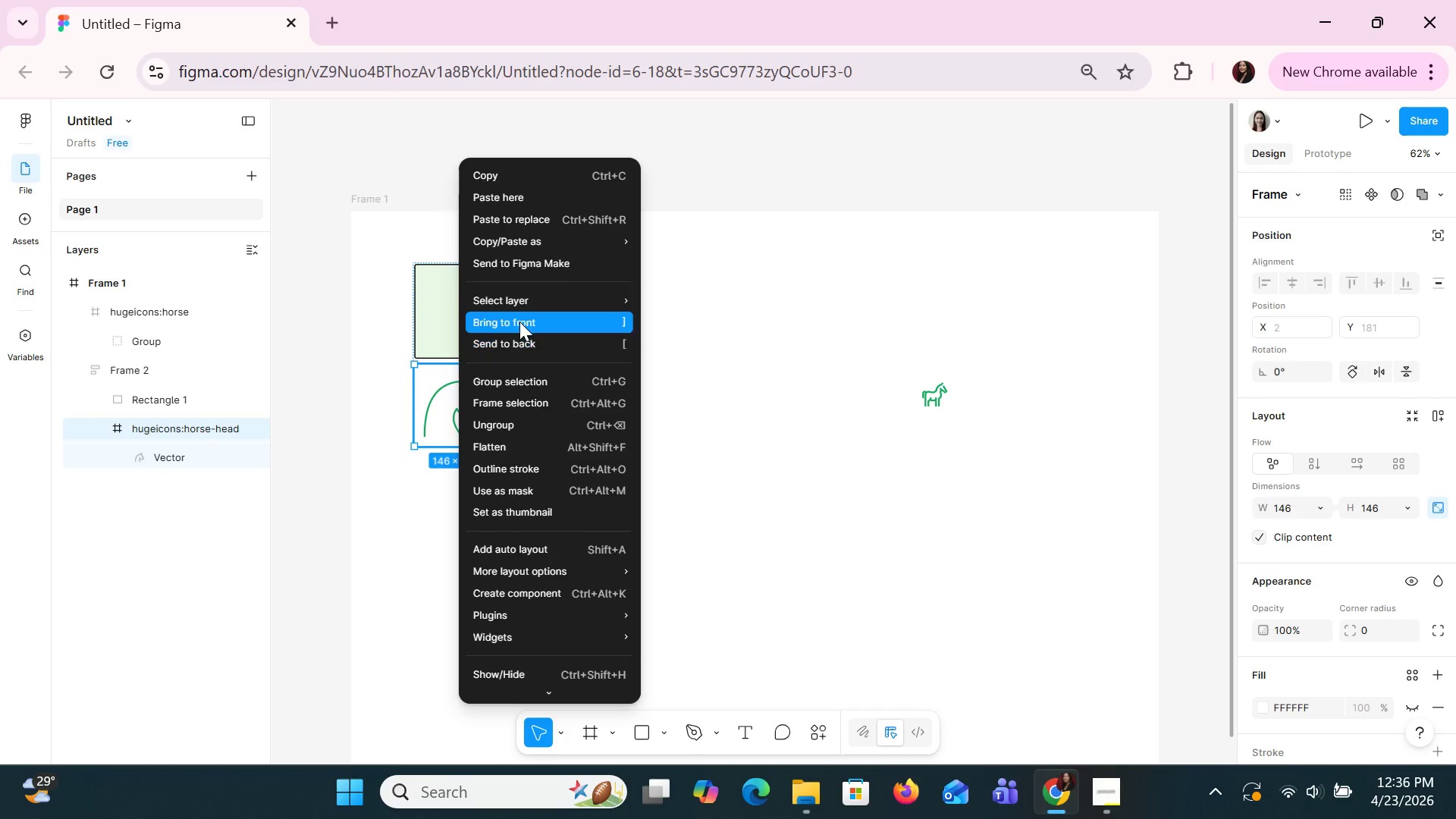 
left_click([522, 315])
 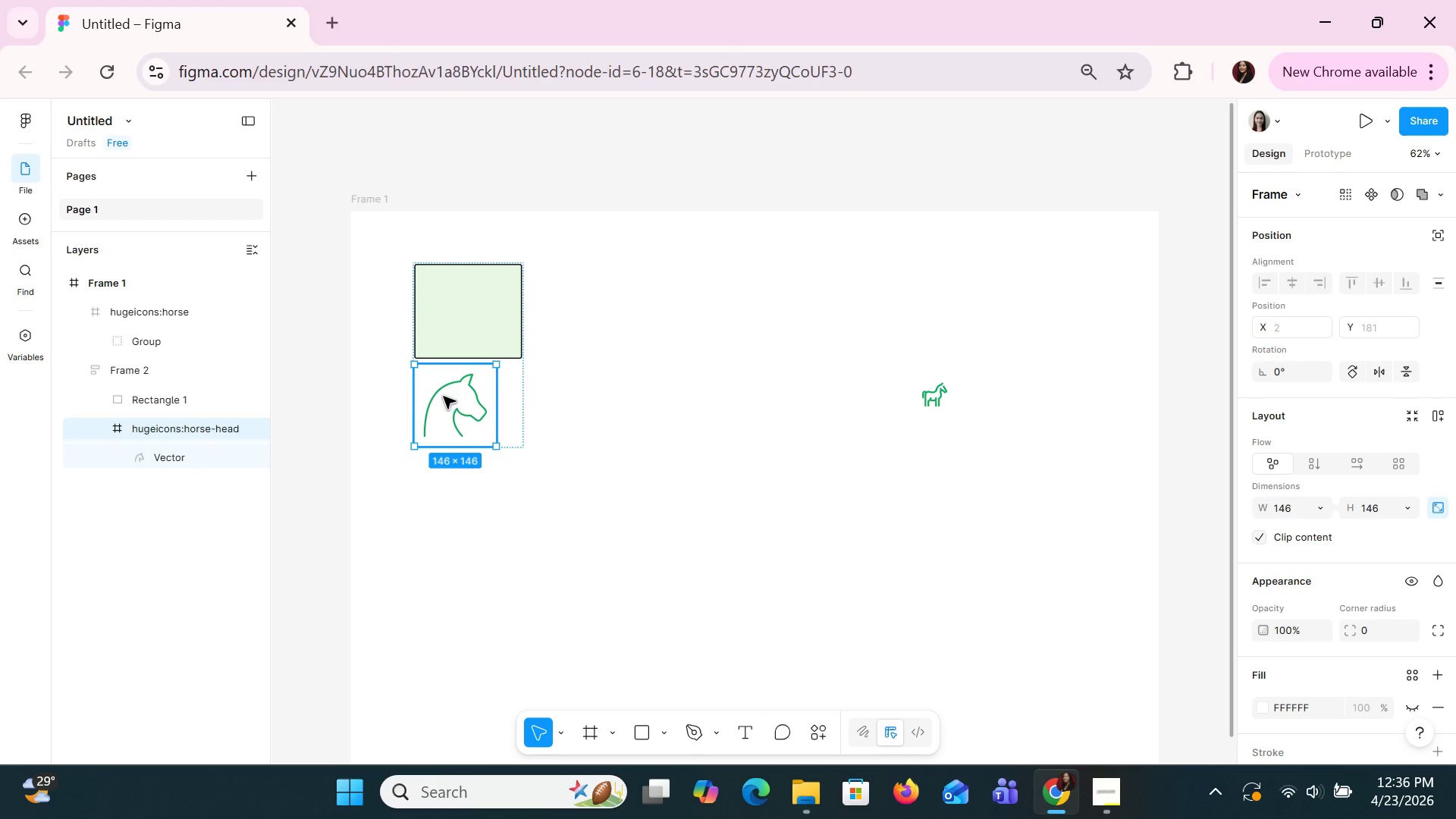 
left_click_drag(start_coordinate=[447, 379], to_coordinate=[461, 299])
 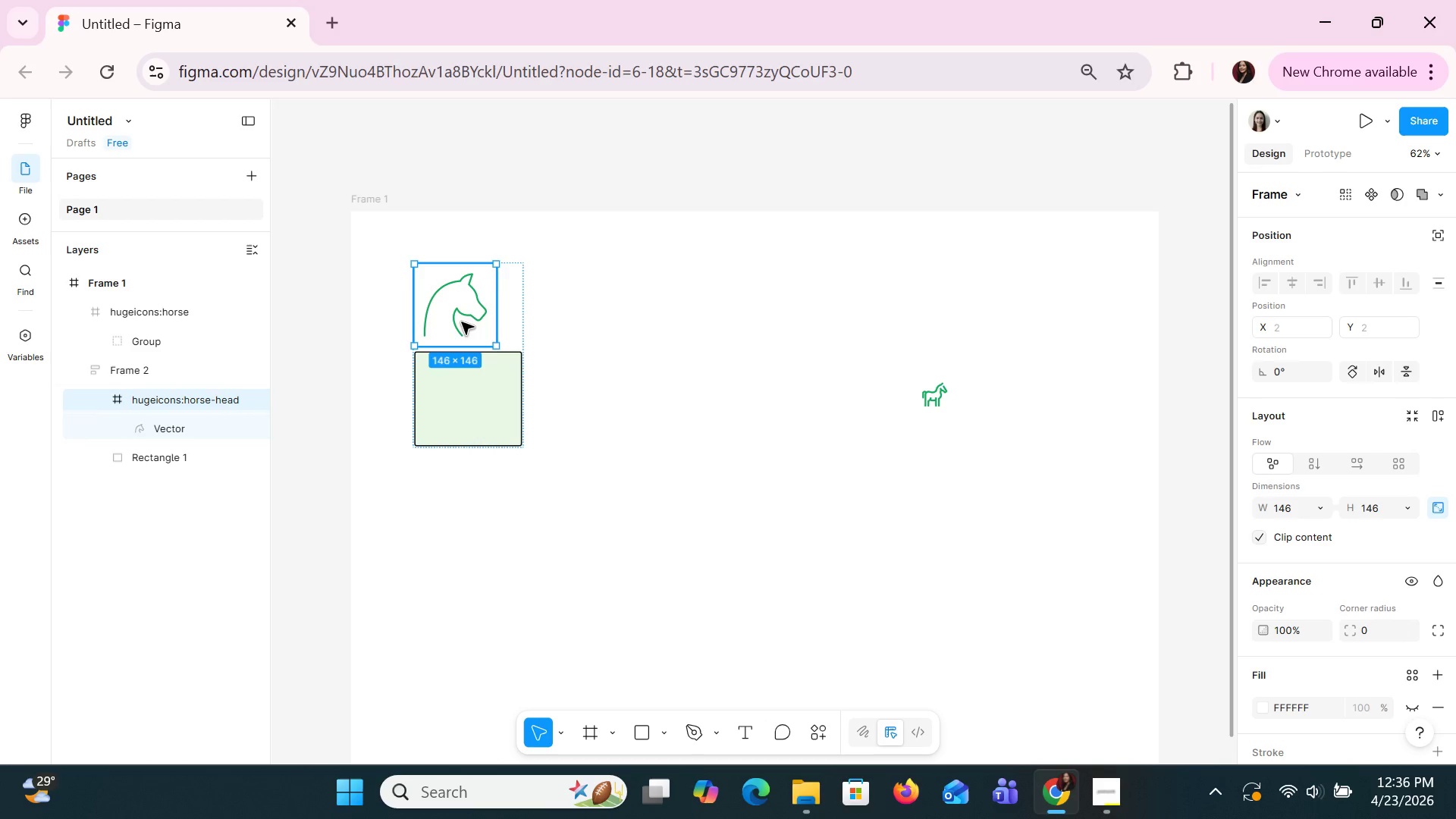 
left_click_drag(start_coordinate=[461, 322], to_coordinate=[474, 404])
 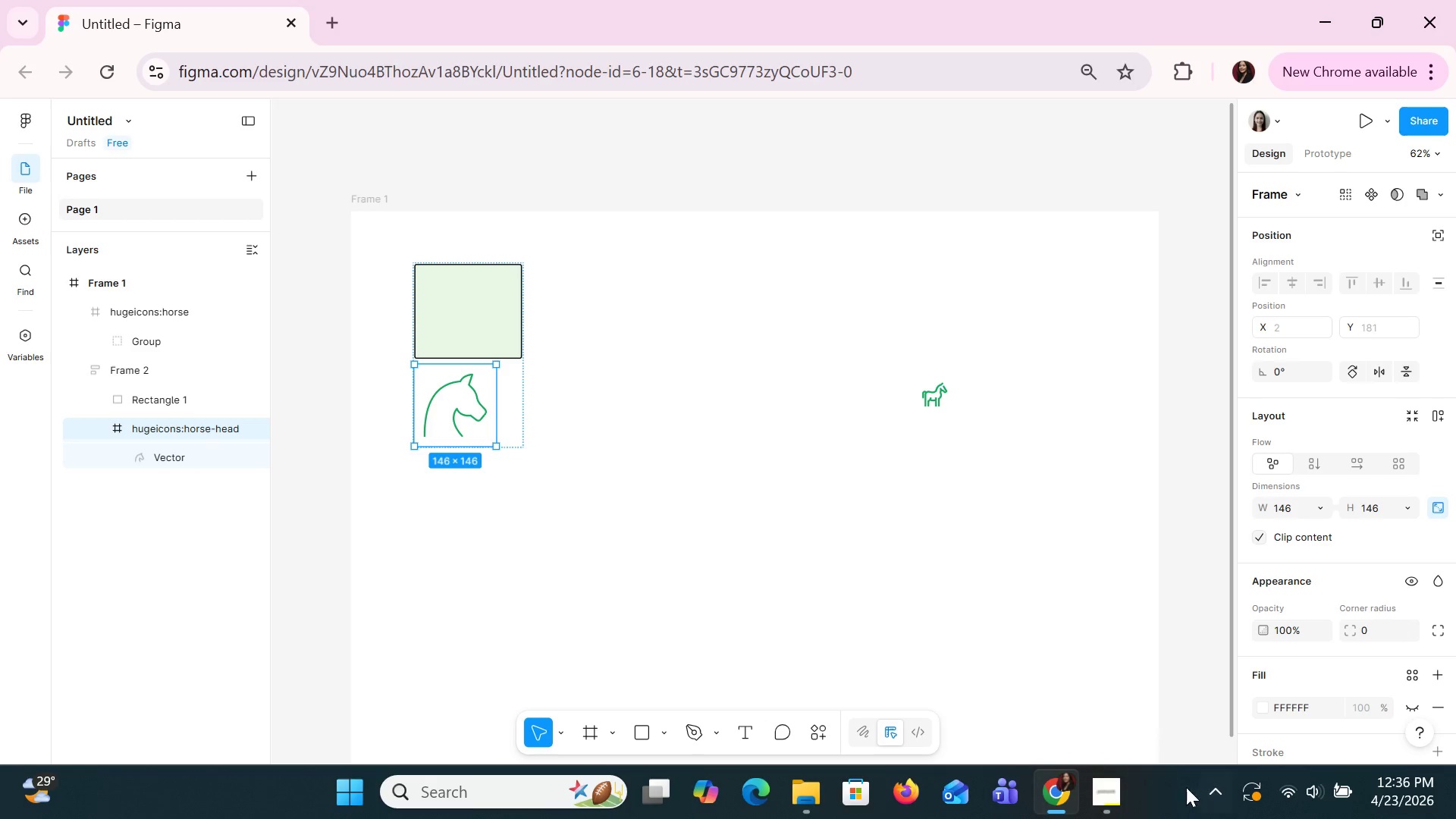 
left_click([1115, 793])